 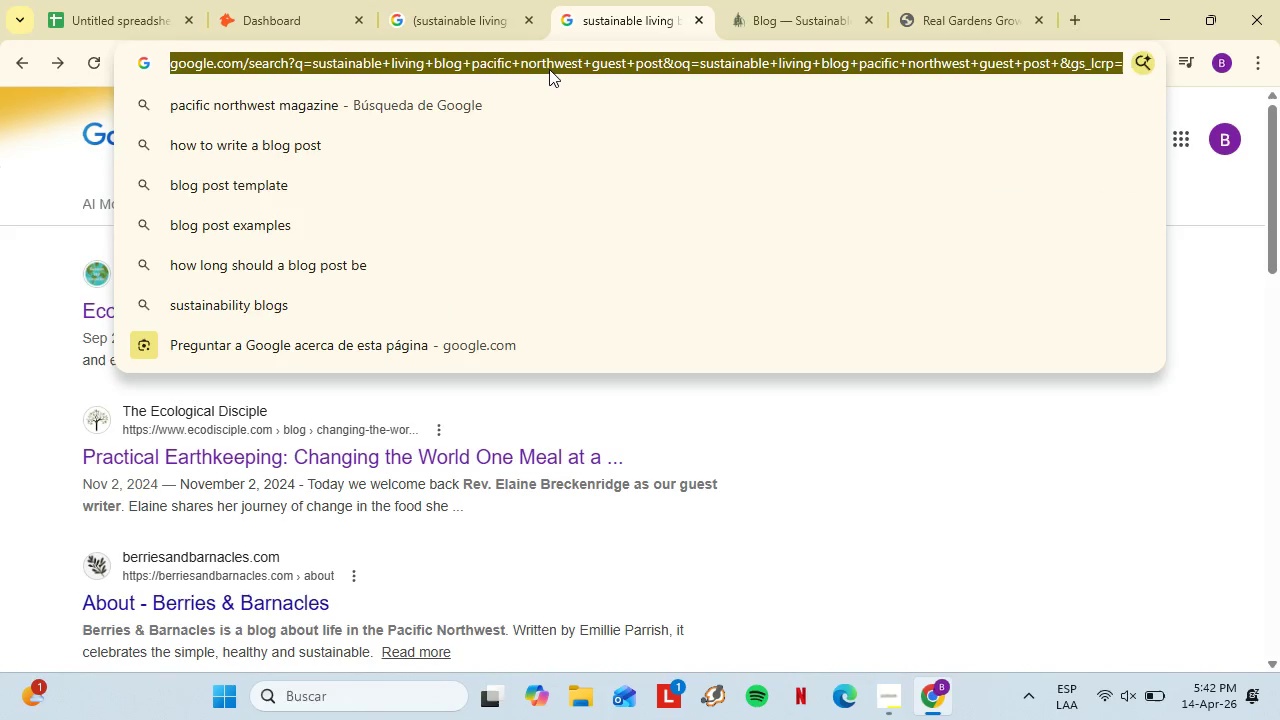 
key(Control+Shift+V)
 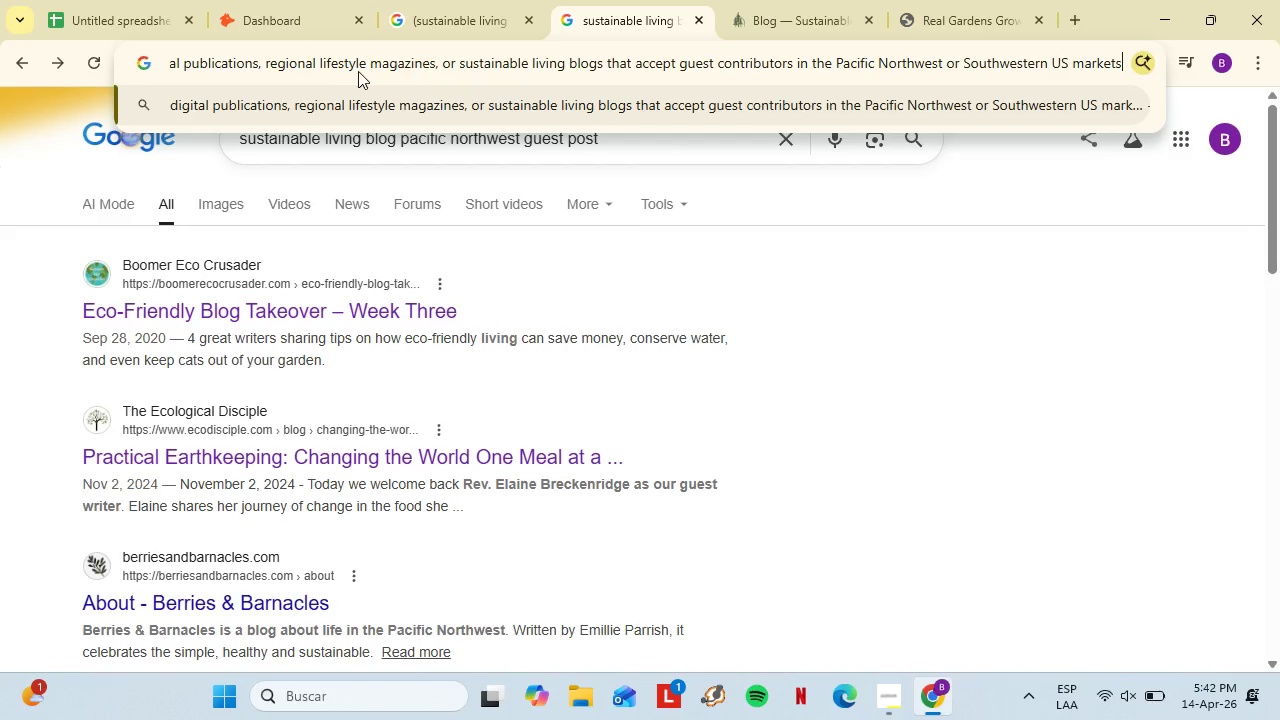 
key(Enter)
 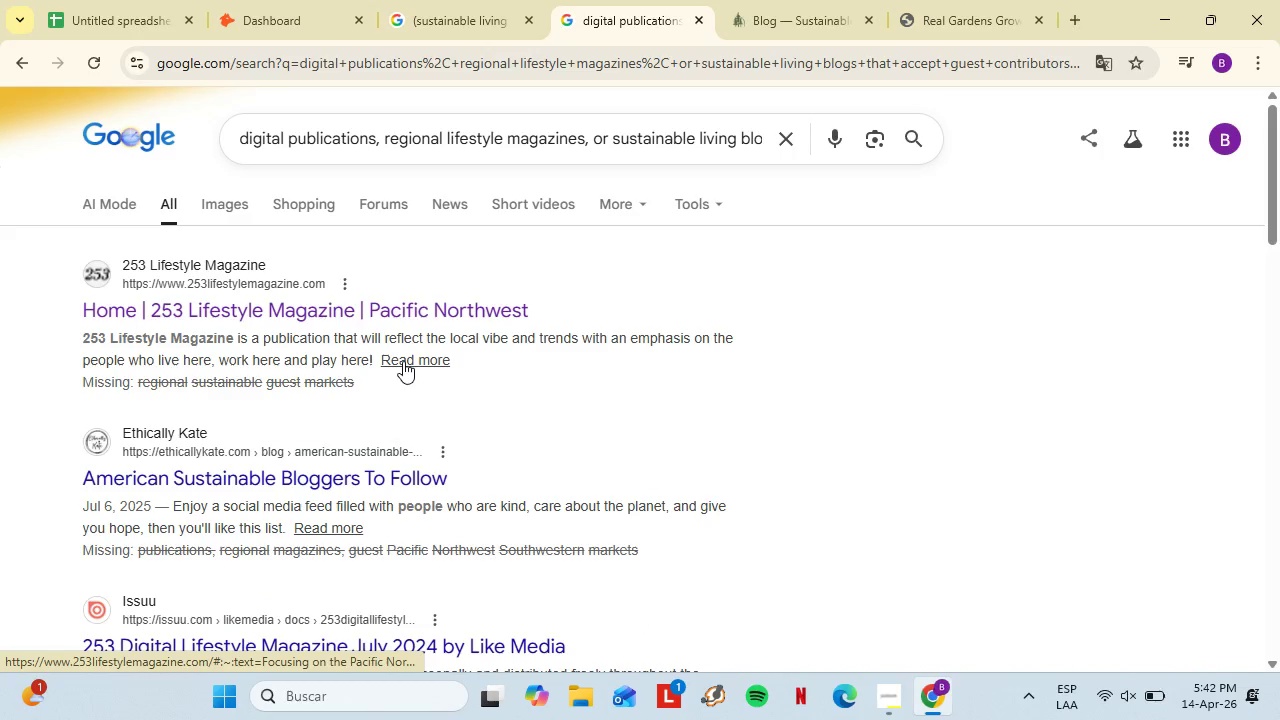 
wait(8.94)
 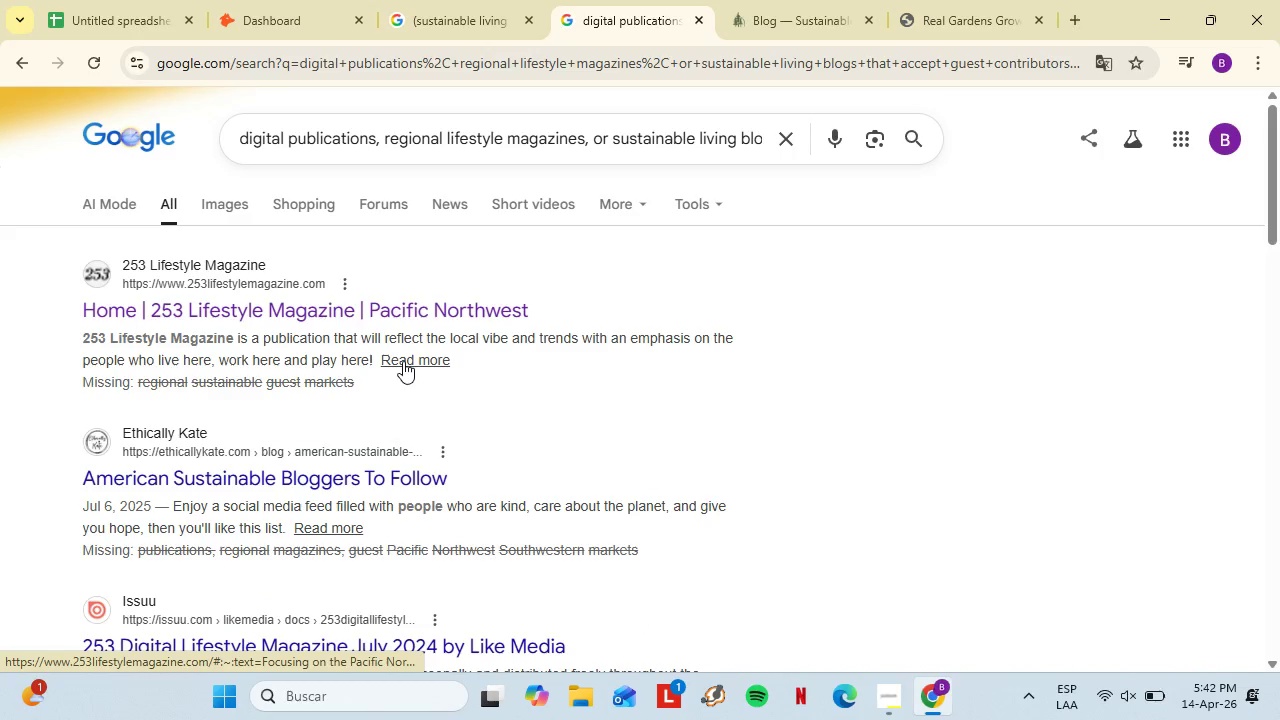 
left_click([202, 315])
 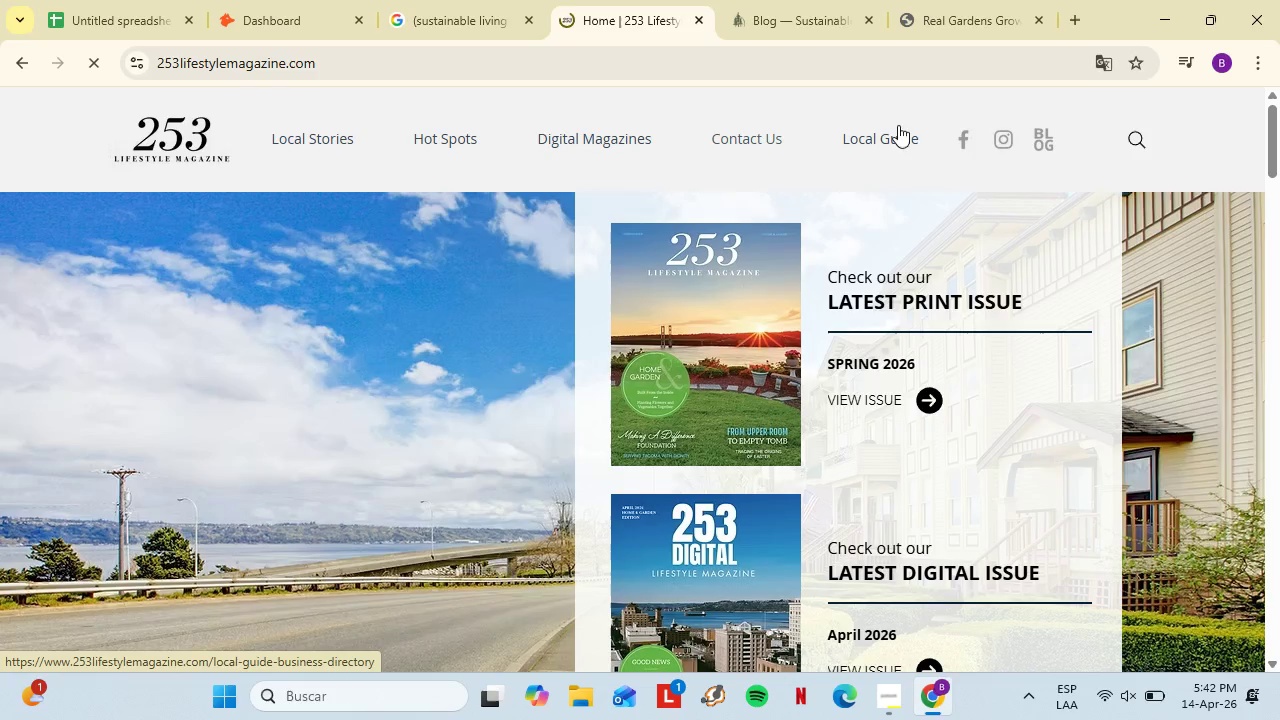 
wait(5.83)
 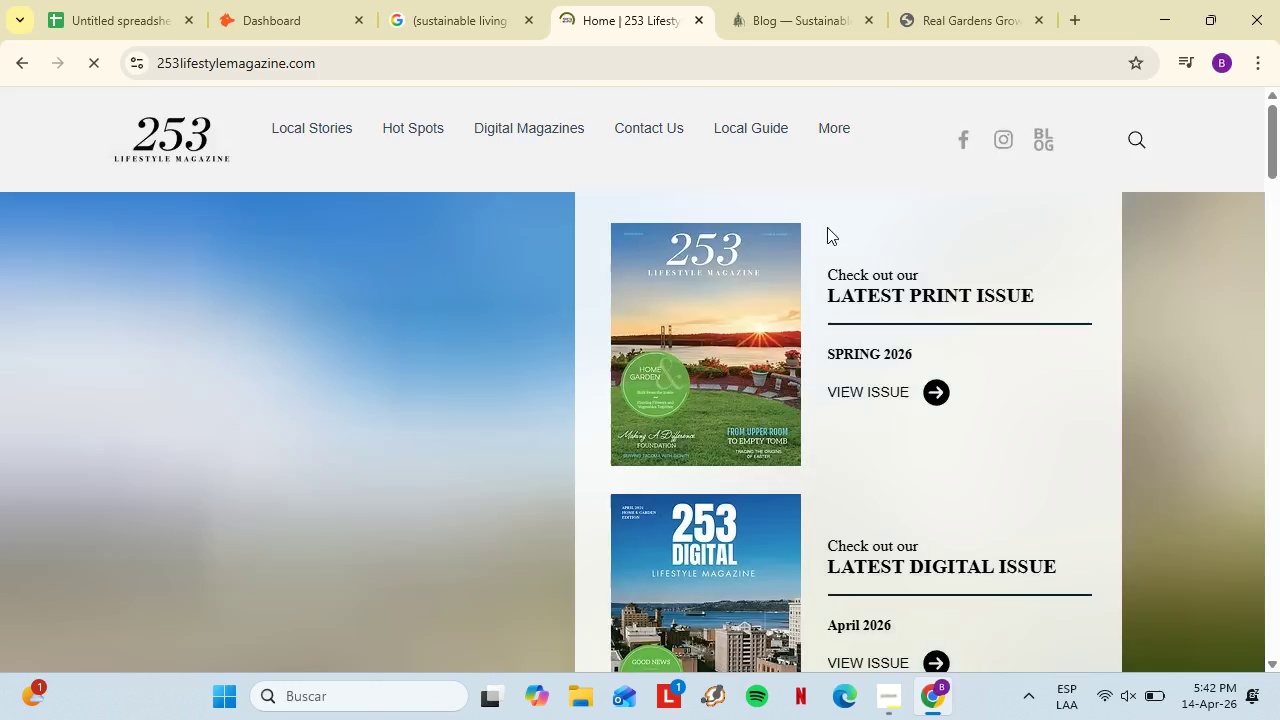 
left_click([1043, 141])
 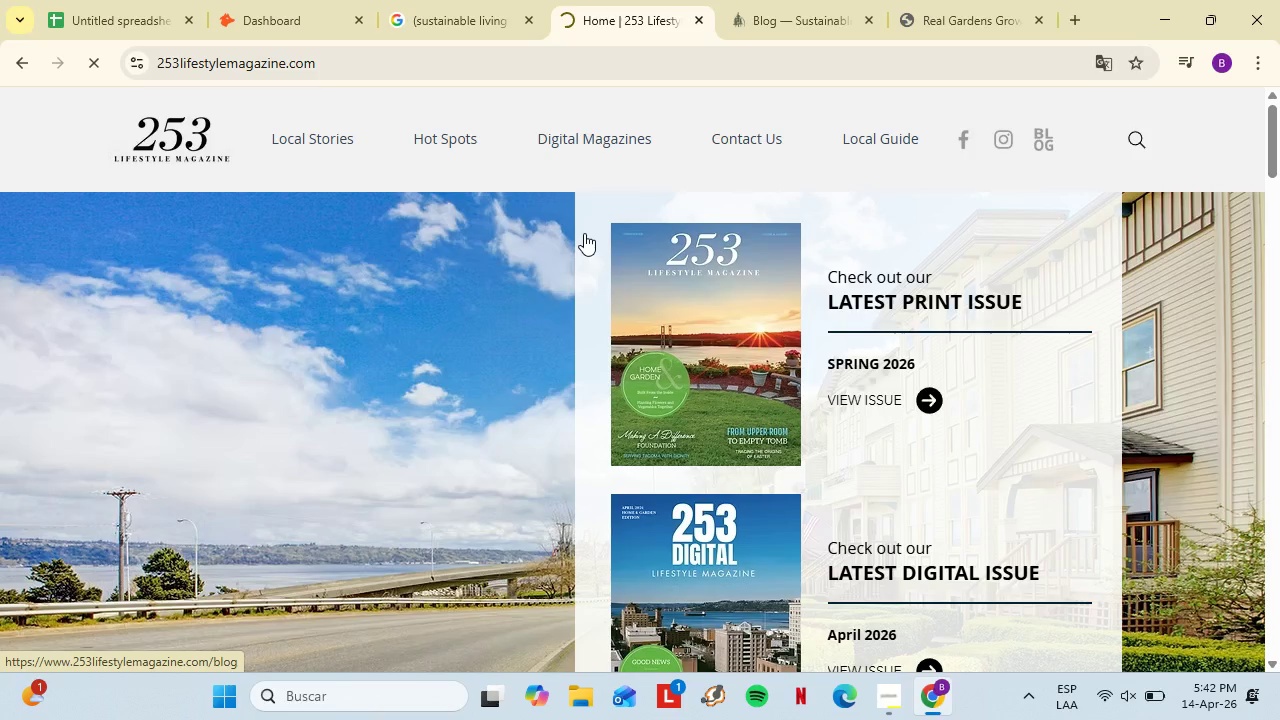 
scroll: coordinate [834, 288], scroll_direction: down, amount: 15.0
 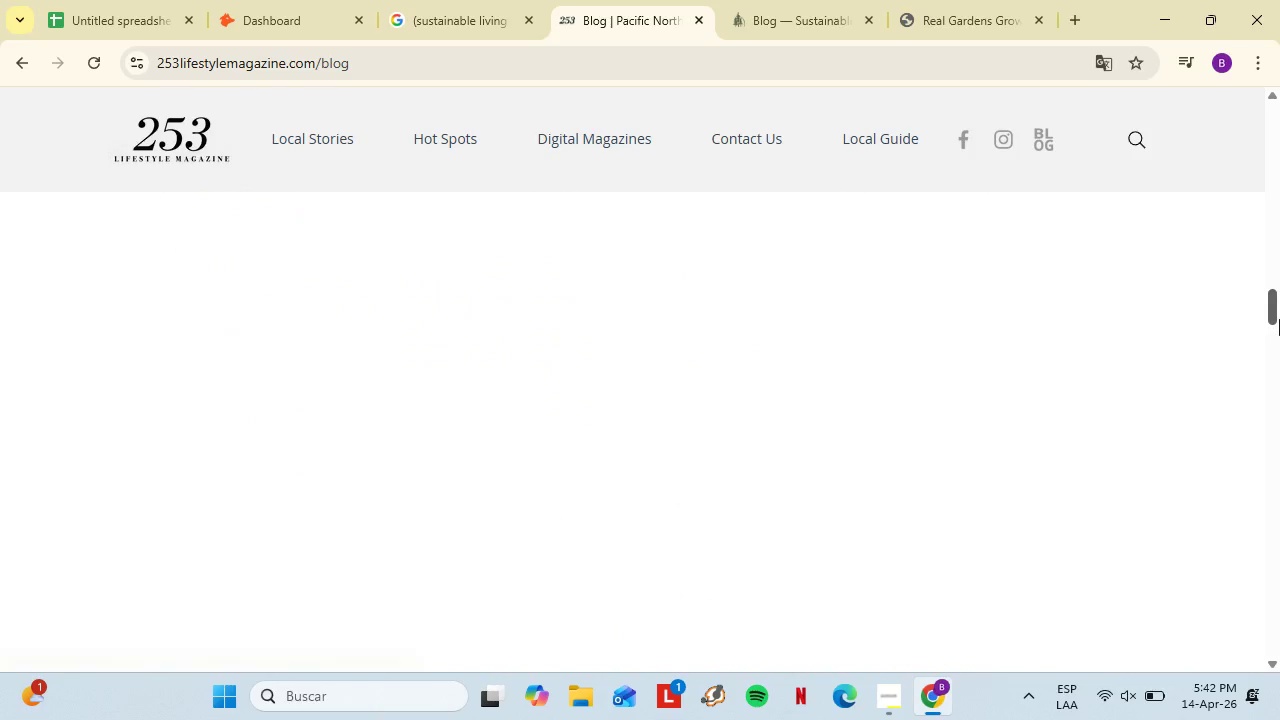 
left_click_drag(start_coordinate=[1279, 319], to_coordinate=[1279, 643])
 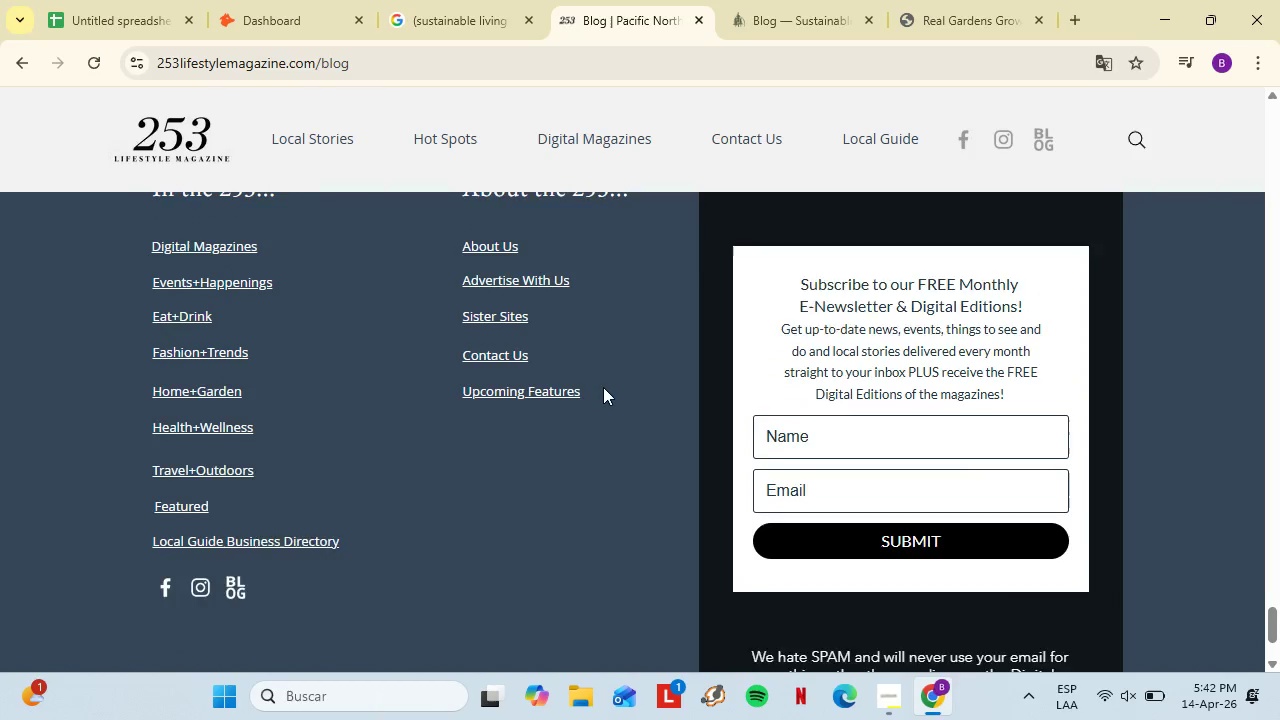 
scroll: coordinate [603, 387], scroll_direction: up, amount: 2.0
 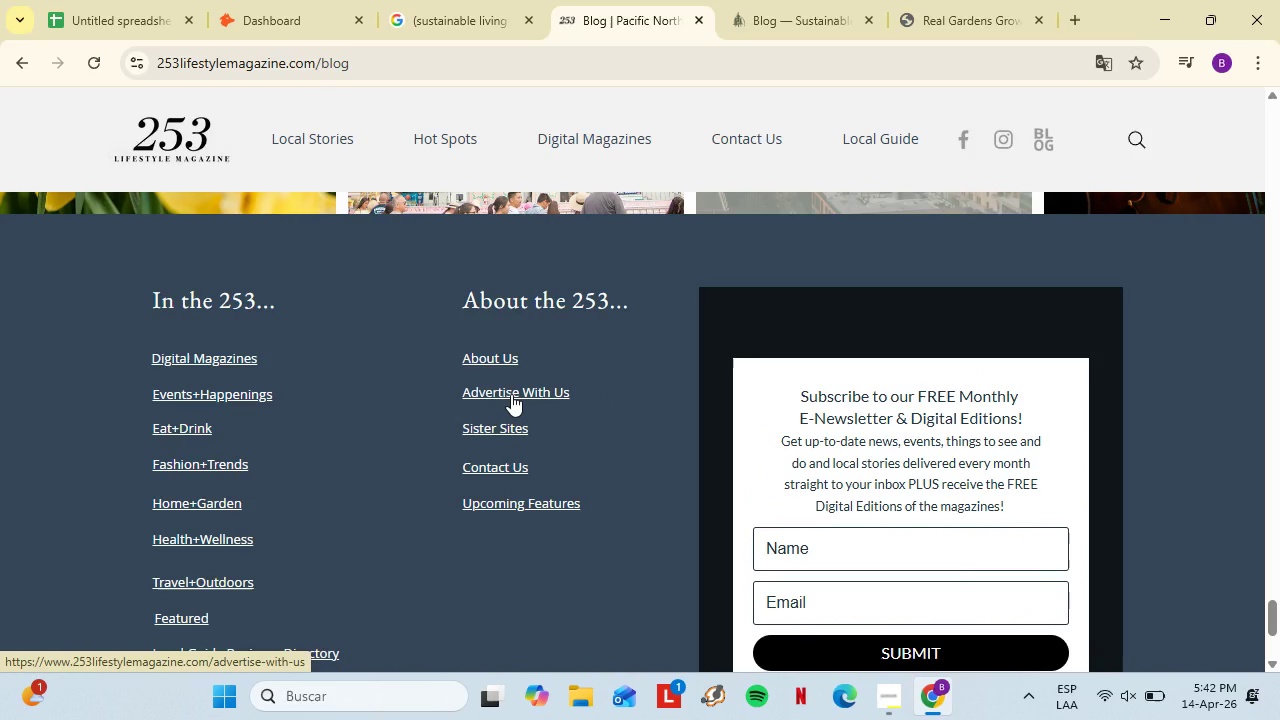 
wait(5.11)
 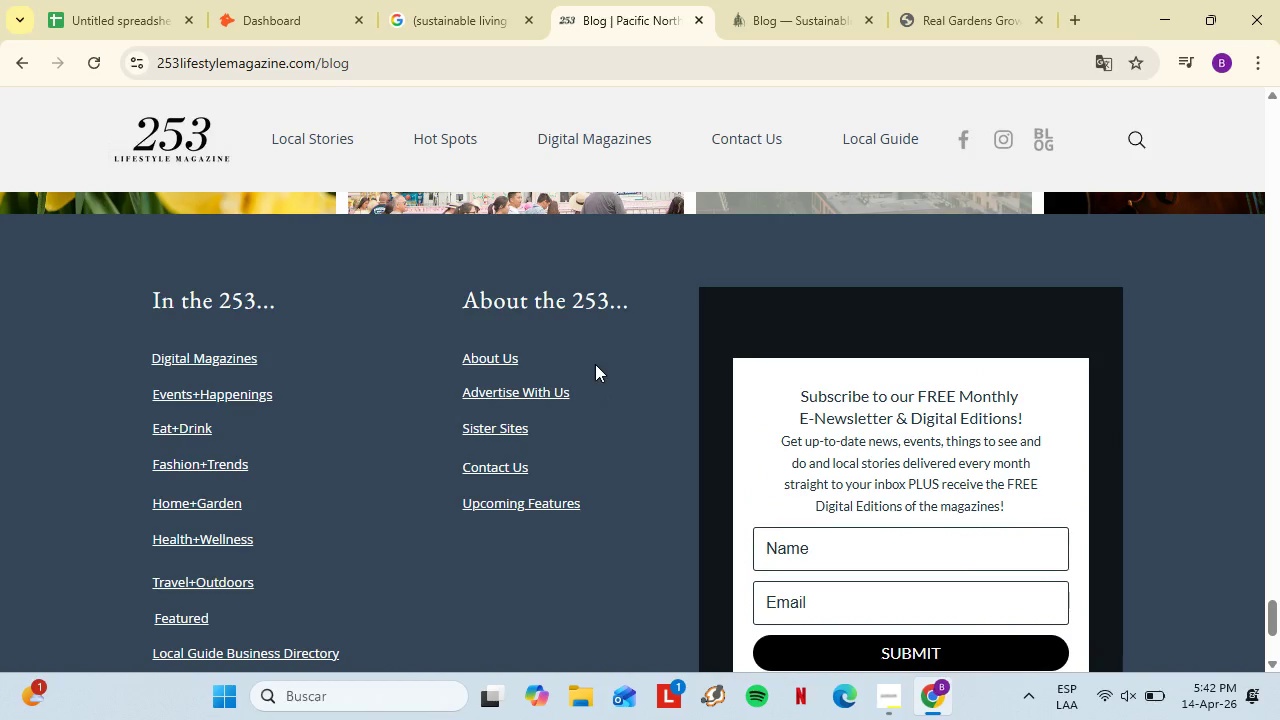 
scroll: coordinate [321, 419], scroll_direction: down, amount: 1.0
 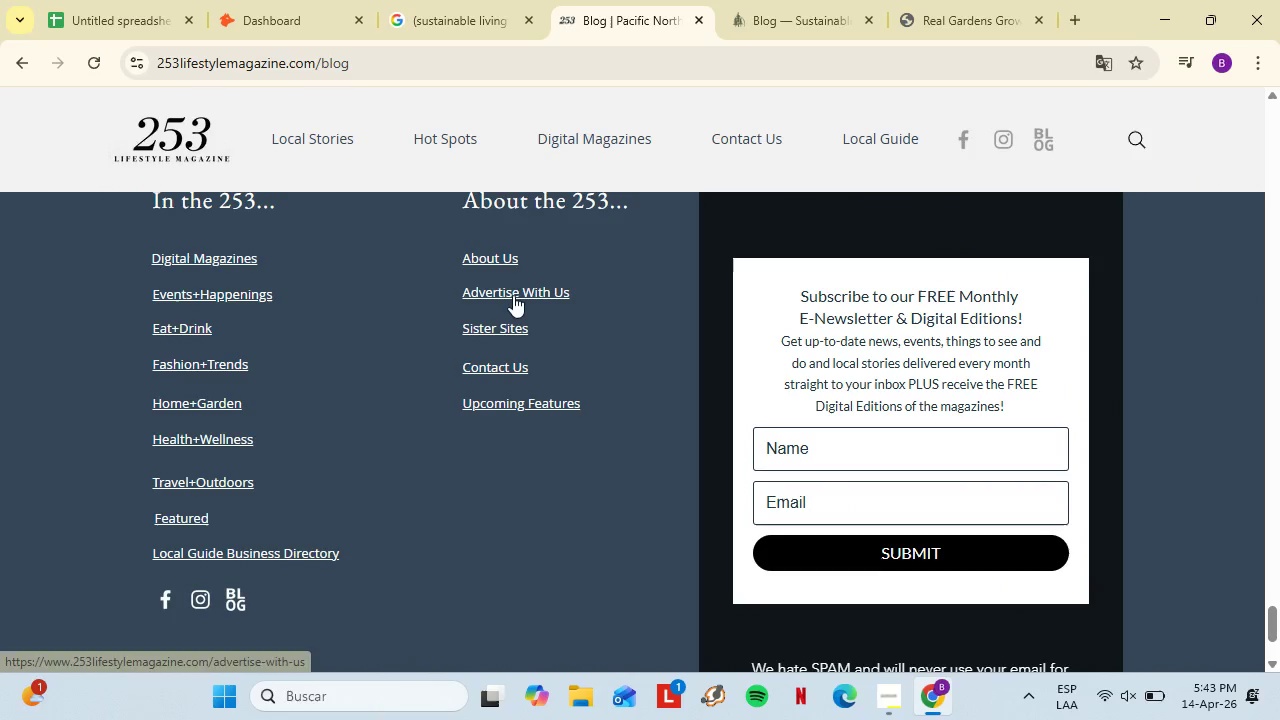 
left_click([514, 291])
 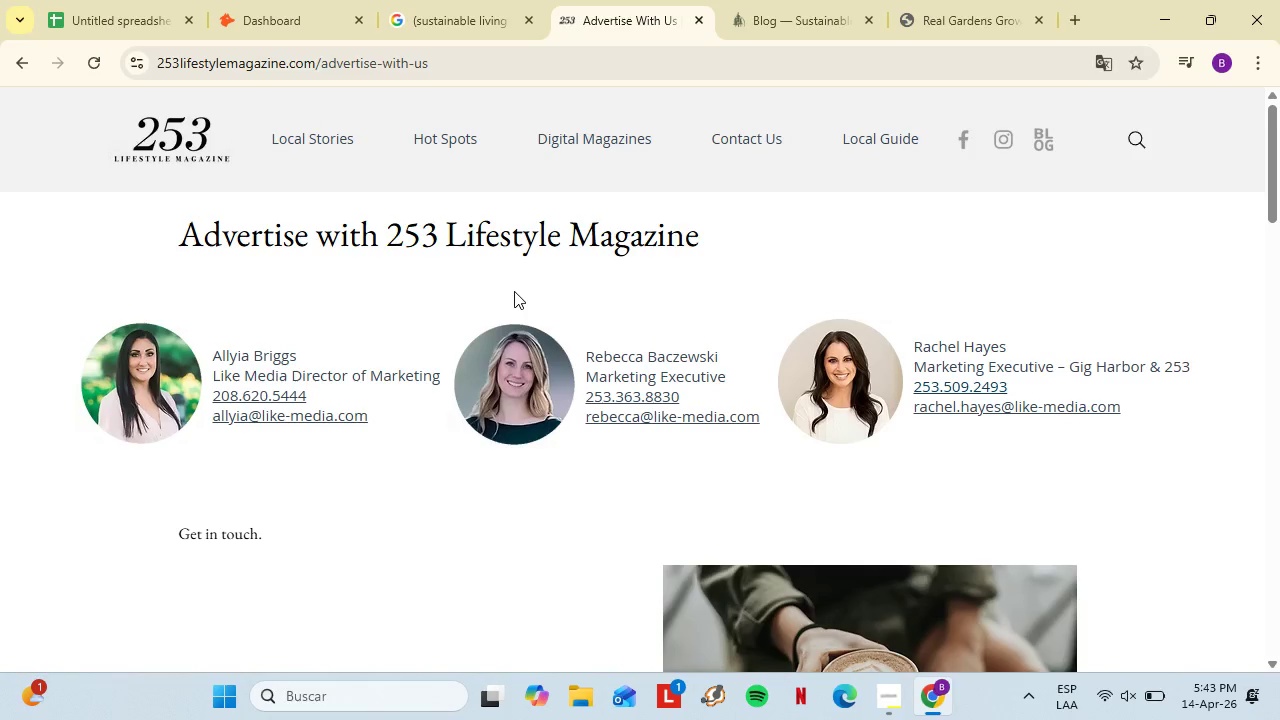 
wait(5.67)
 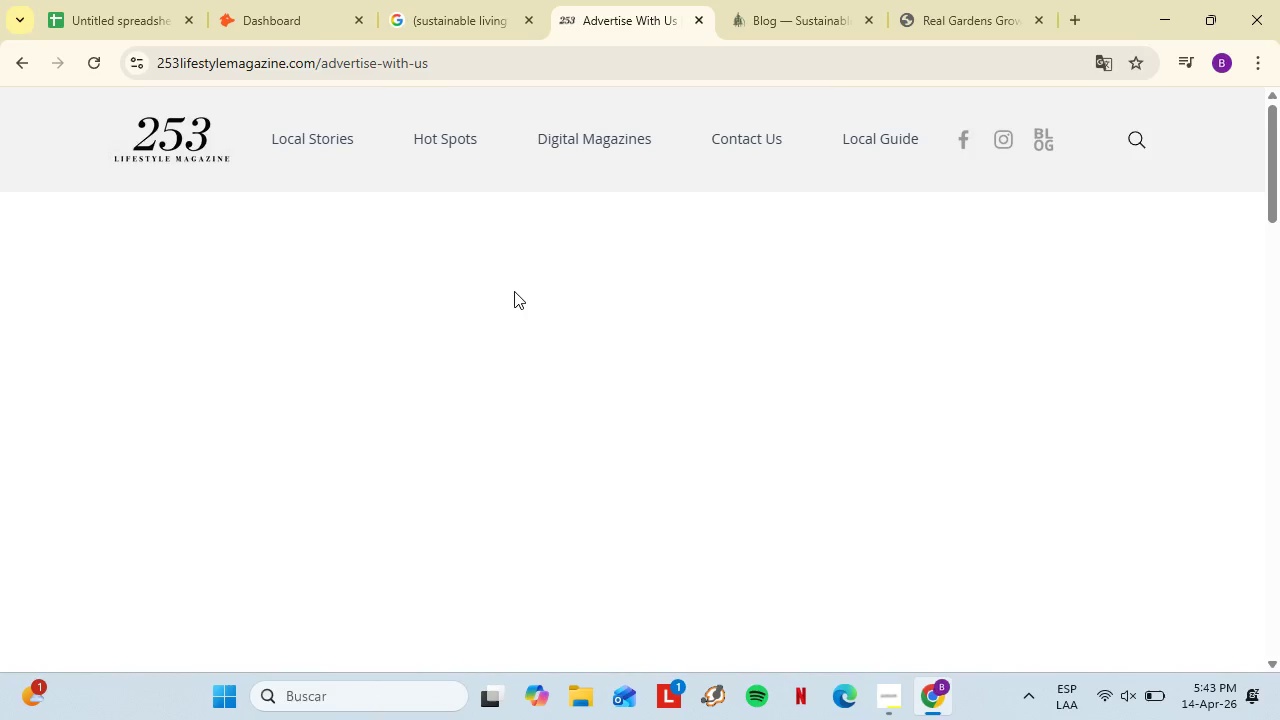 
scroll: coordinate [526, 298], scroll_direction: down, amount: 3.0
 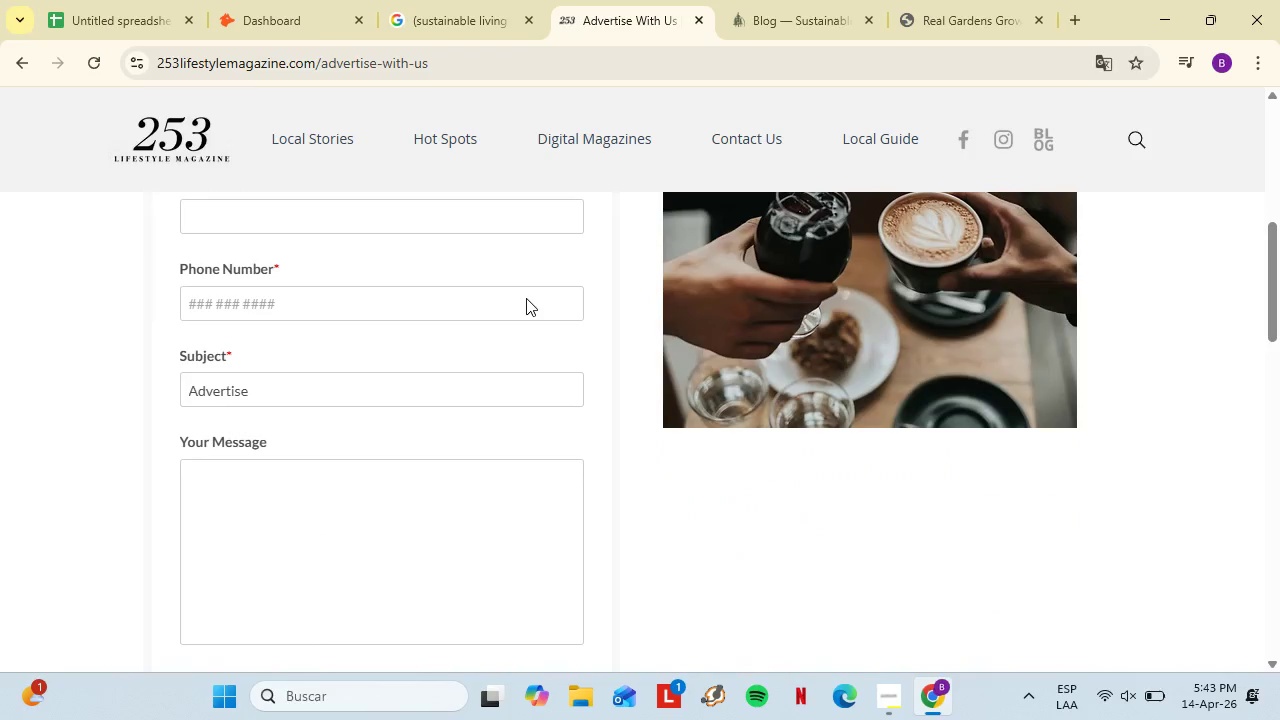 
scroll: coordinate [610, 338], scroll_direction: up, amount: 8.0
 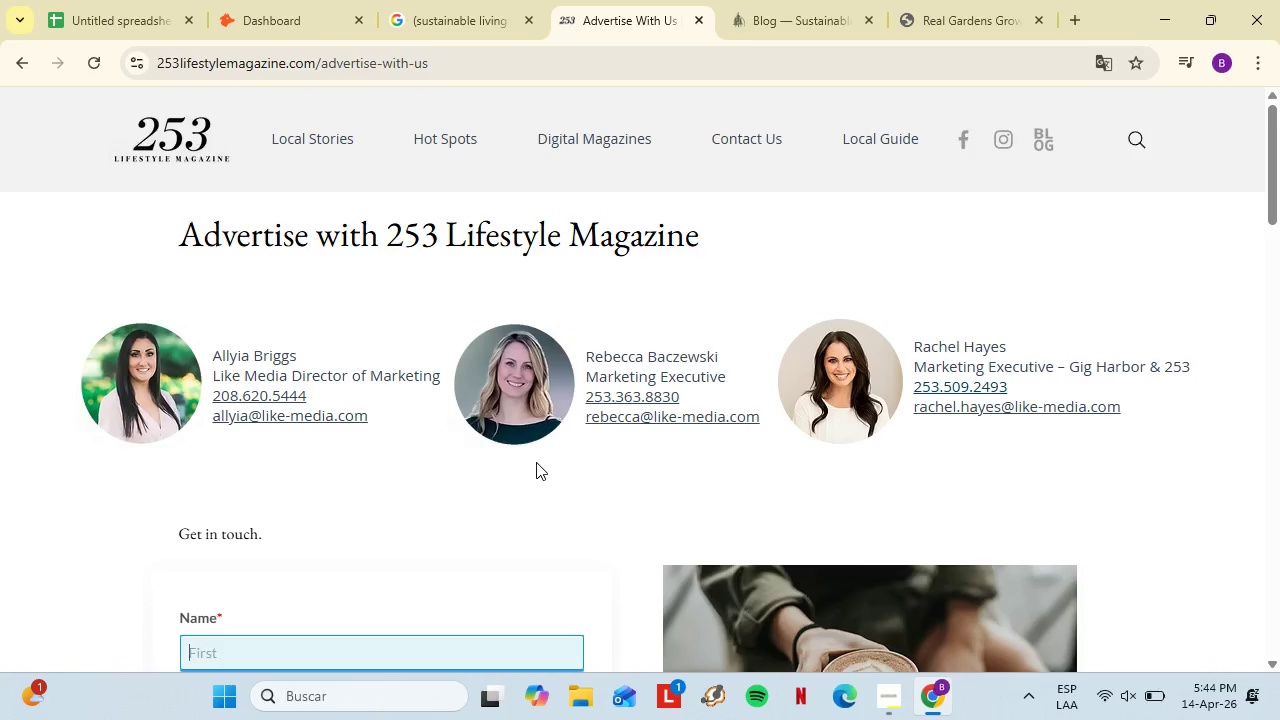 
wait(59.09)
 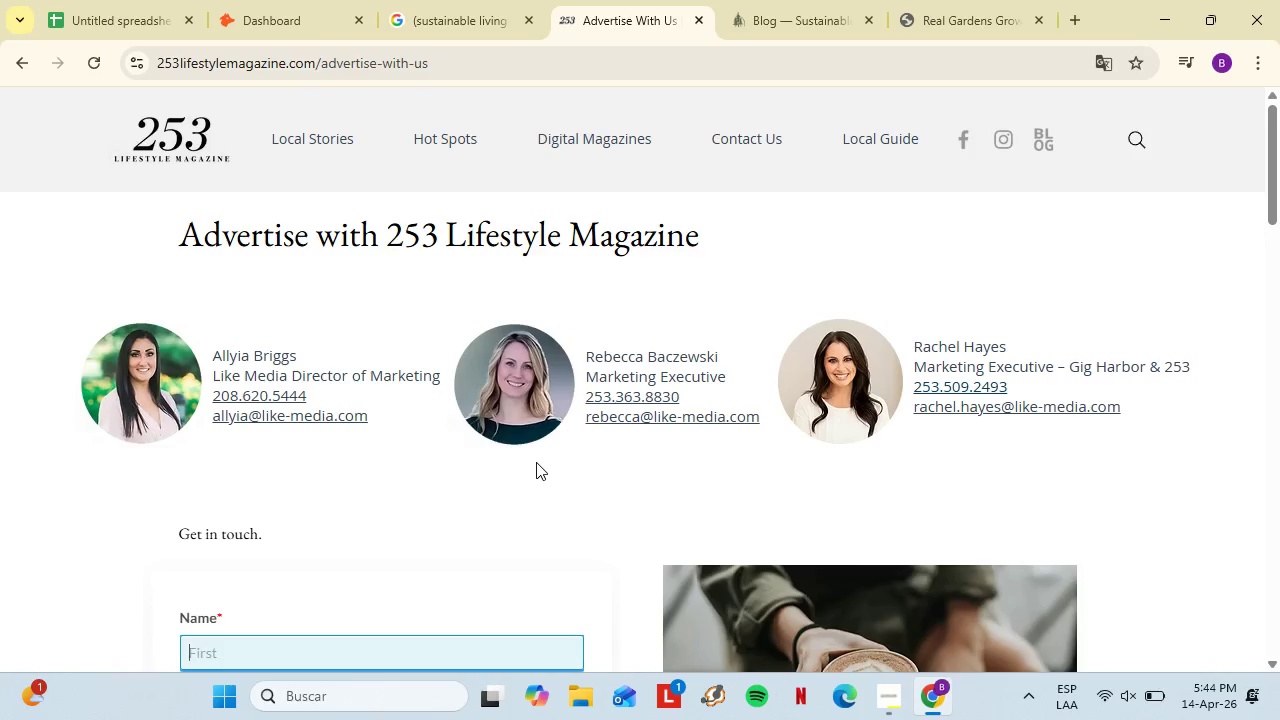 
left_click([413, 0])
 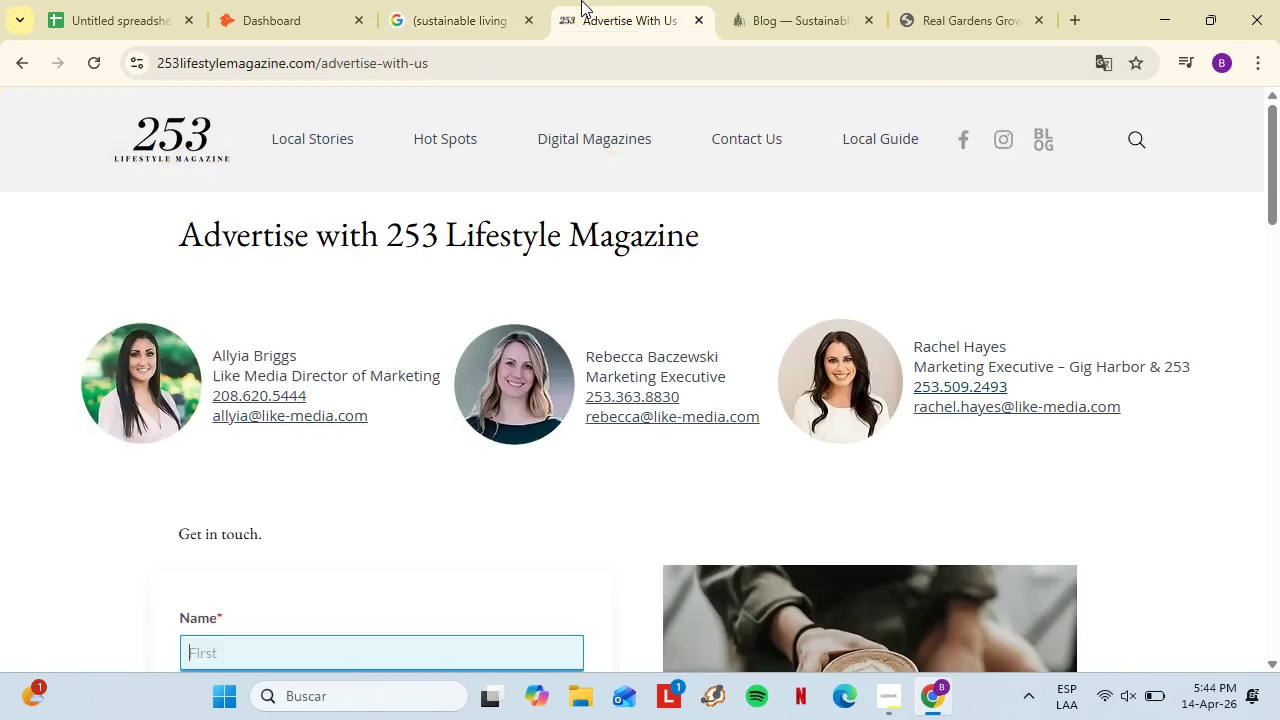 
left_click([581, 0])
 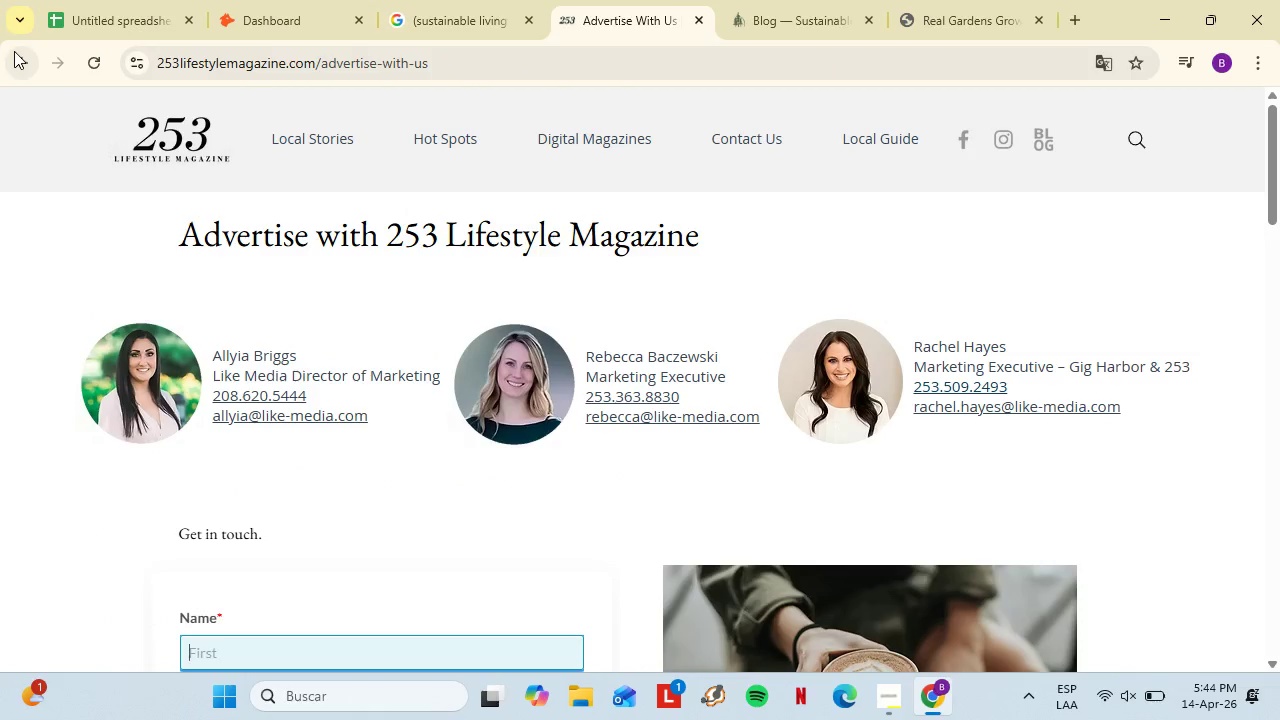 
left_click([14, 51])
 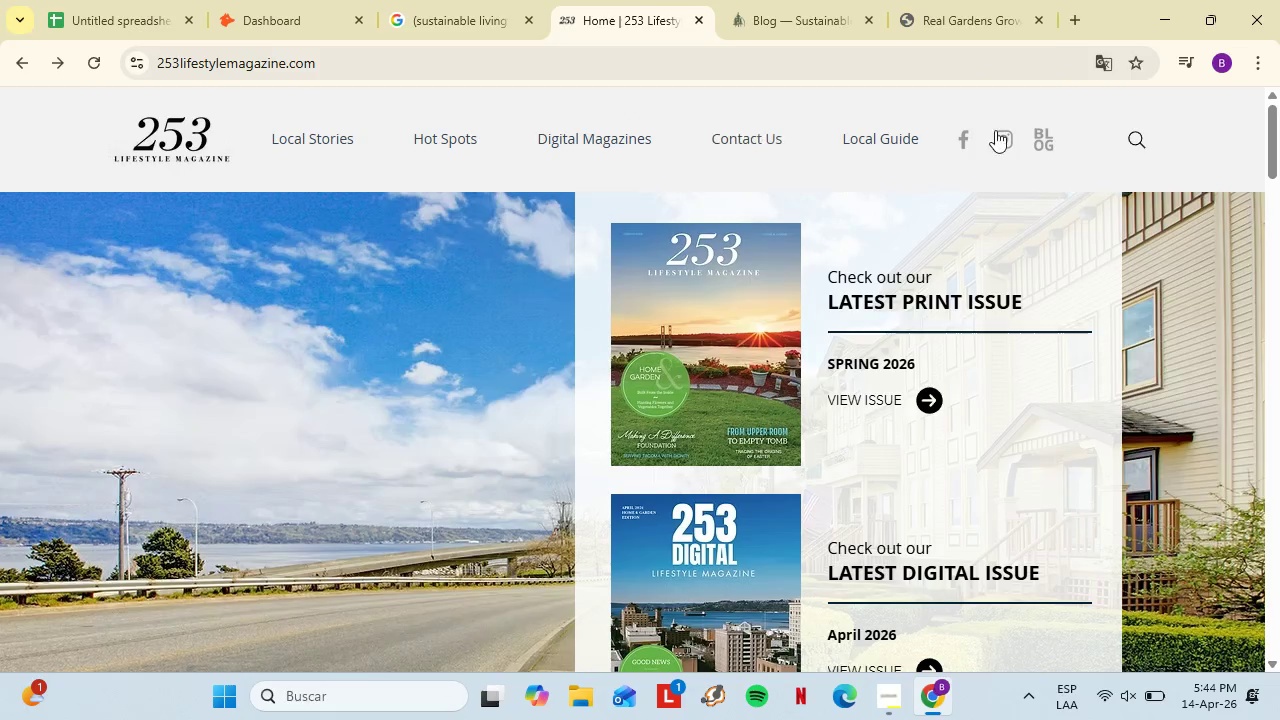 
wait(7.09)
 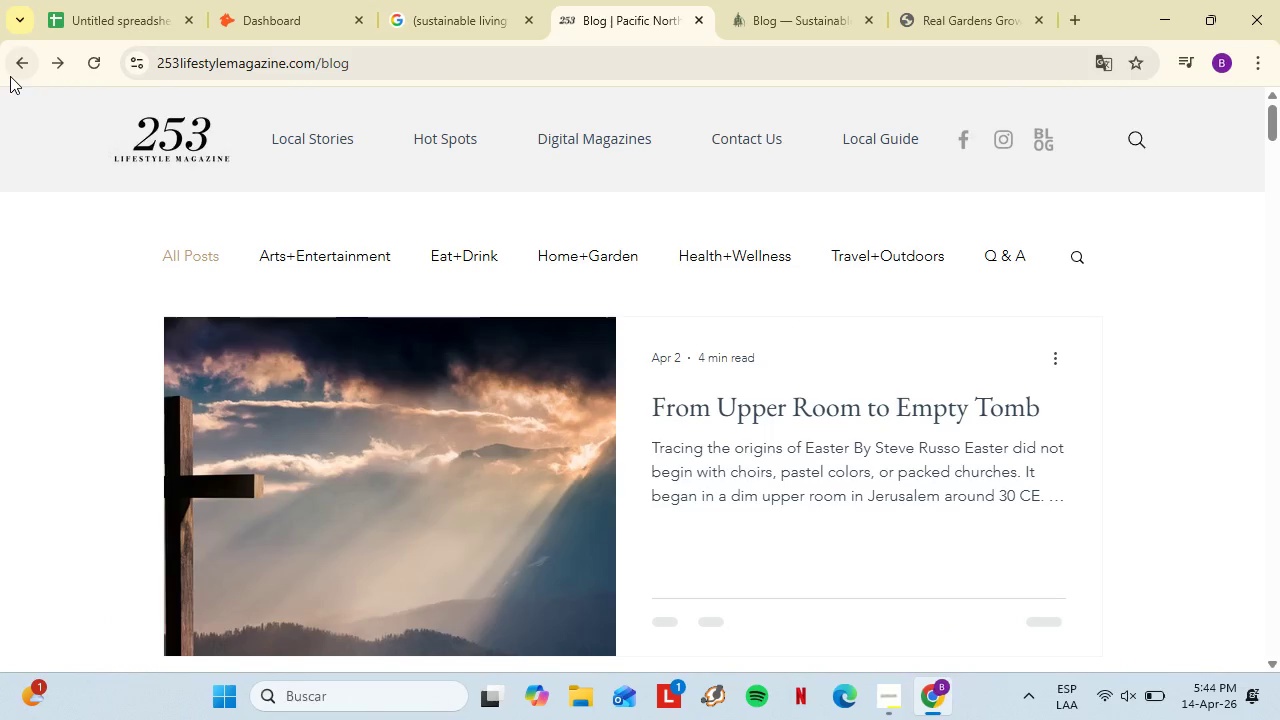 
left_click([1145, 140])
 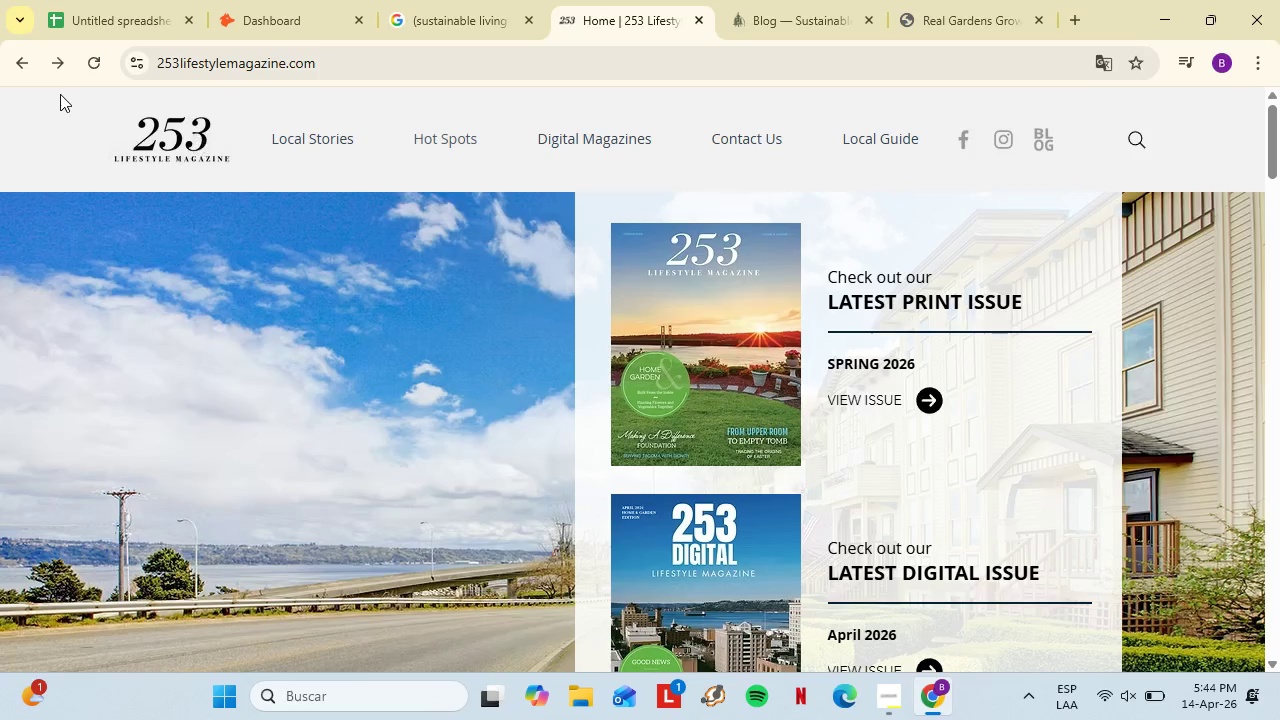 
left_click([20, 68])
 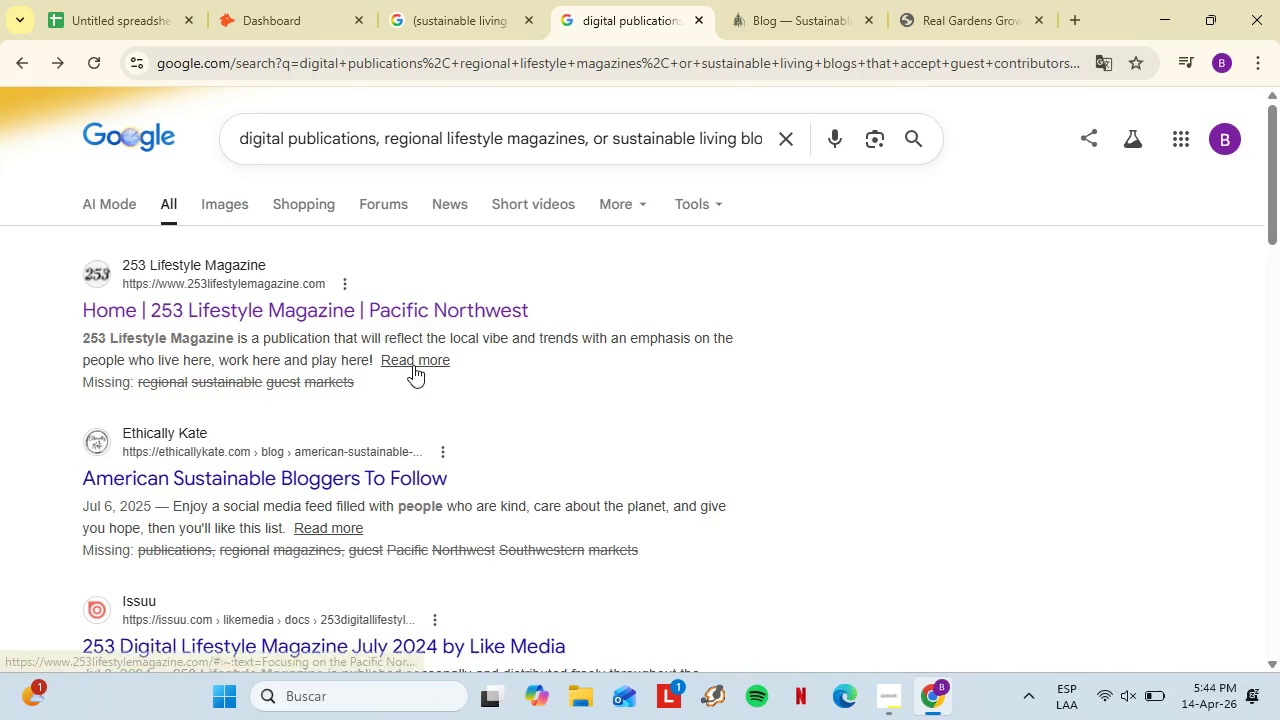 
scroll: coordinate [424, 351], scroll_direction: down, amount: 2.0
 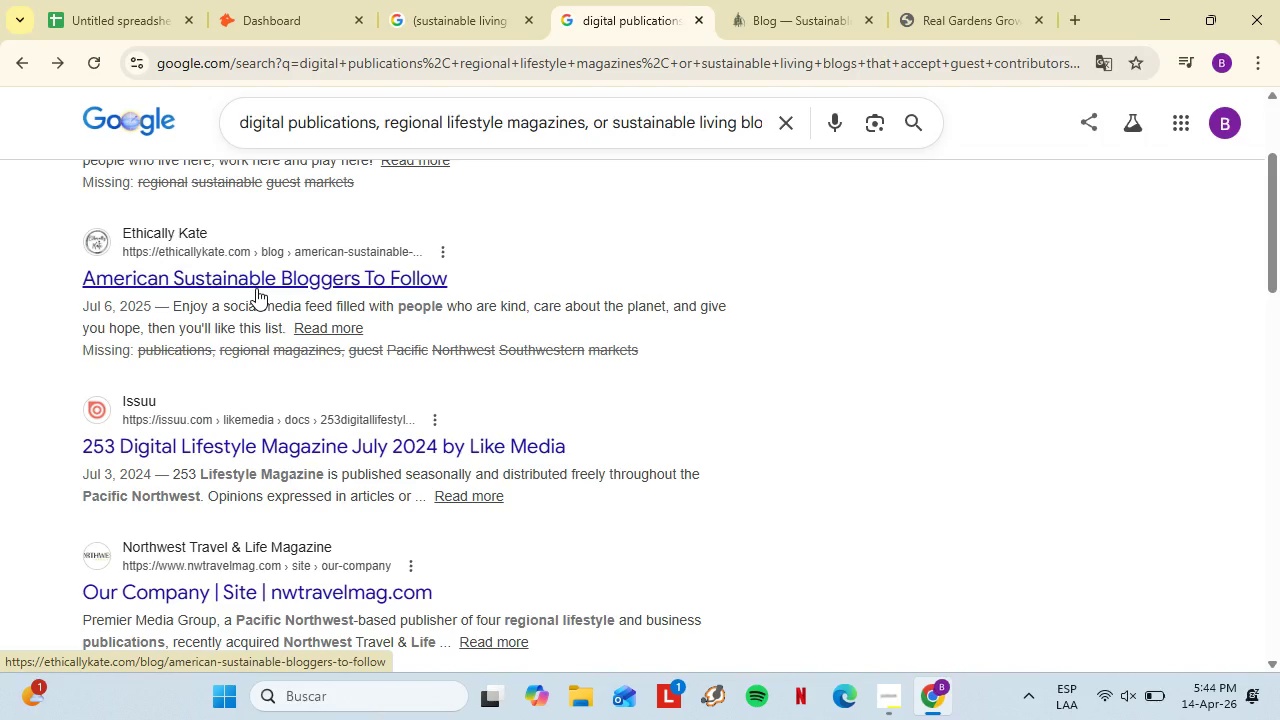 
wait(5.6)
 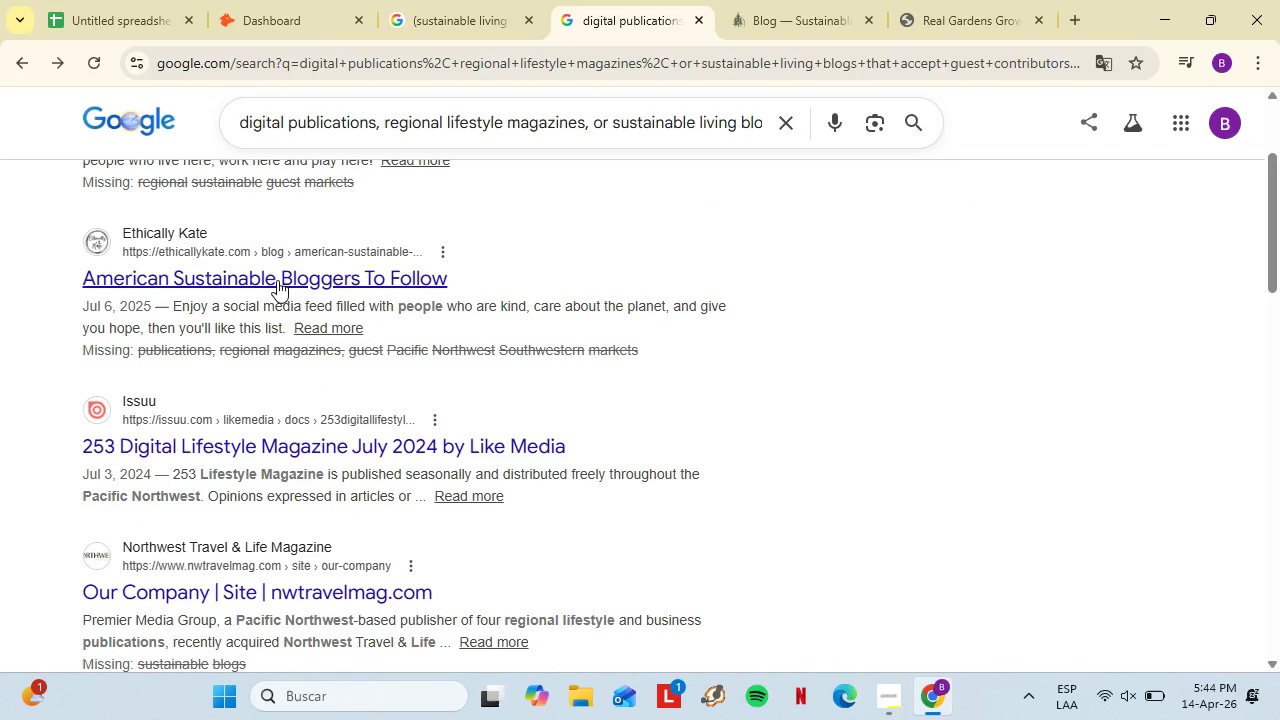 
left_click([256, 288])
 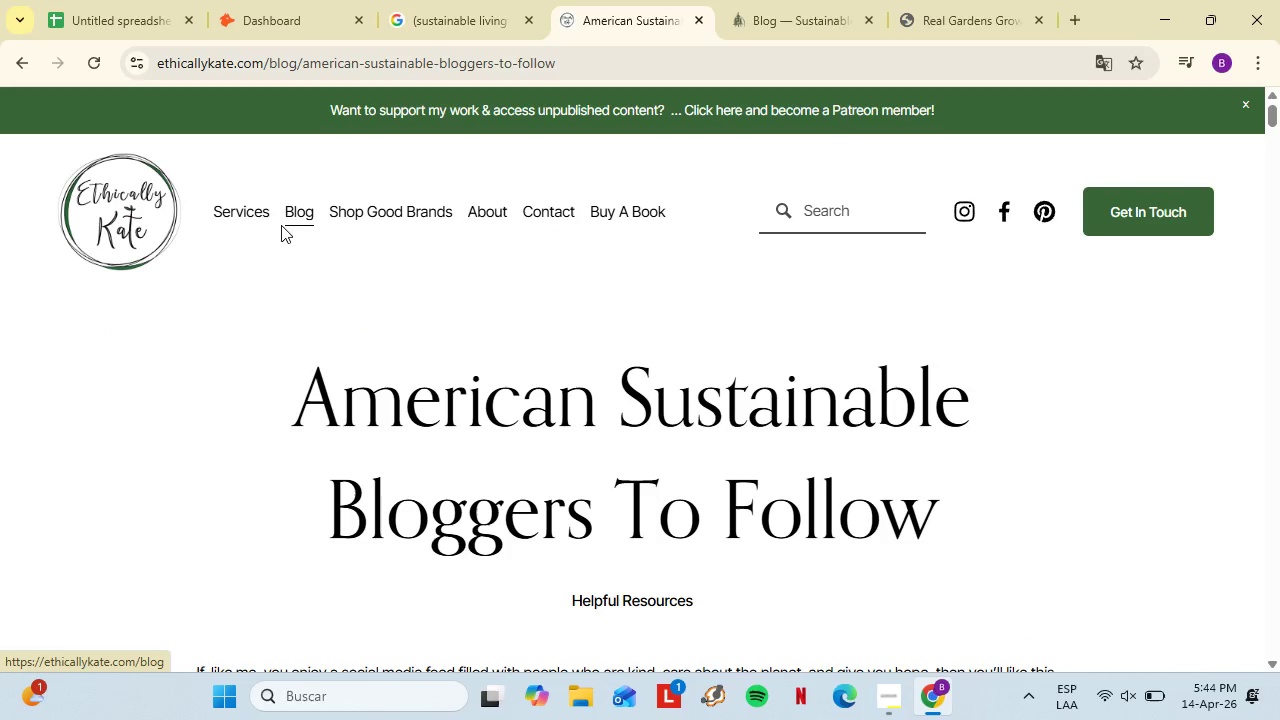 
wait(6.2)
 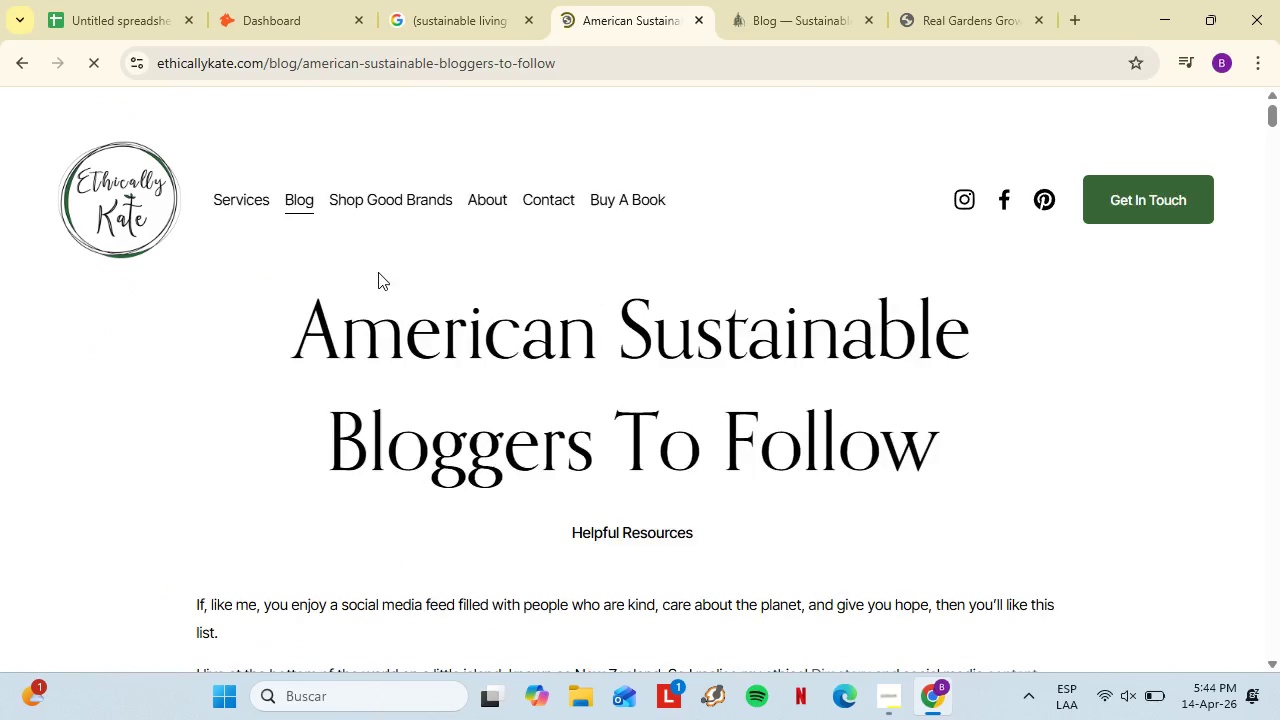 
scroll: coordinate [778, 407], scroll_direction: down, amount: 14.0
 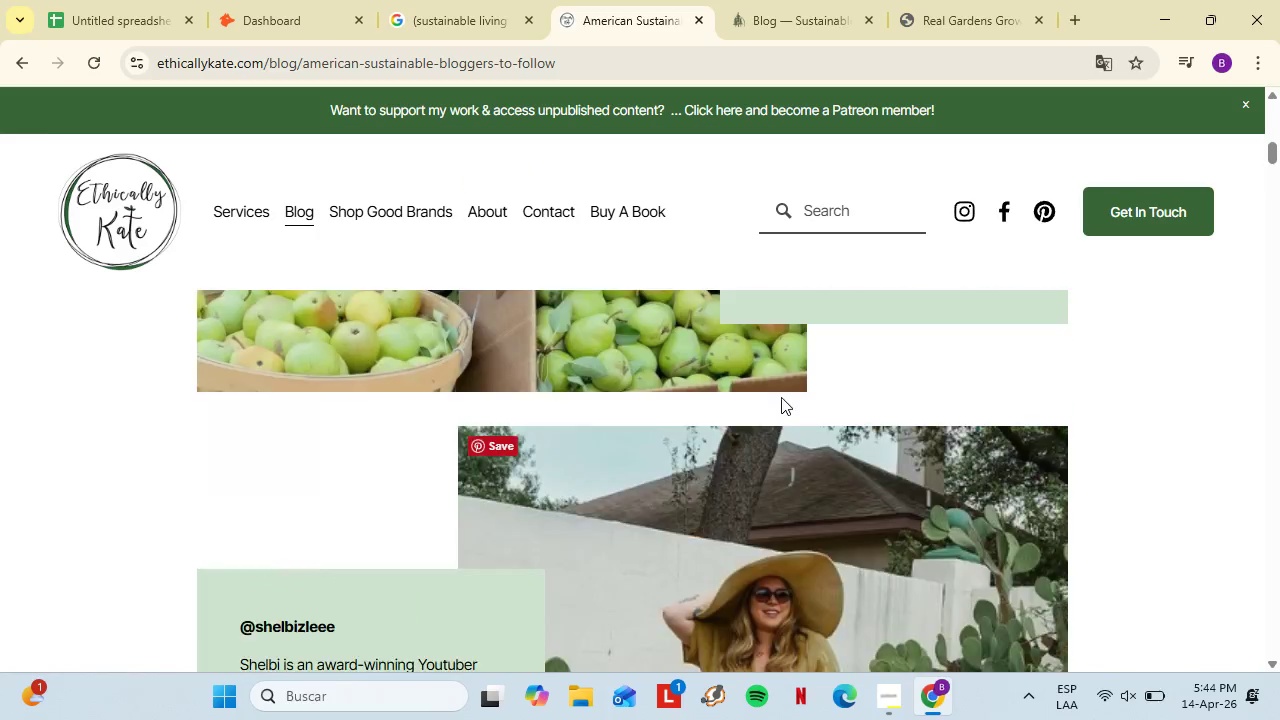 
scroll: coordinate [781, 397], scroll_direction: up, amount: 4.0
 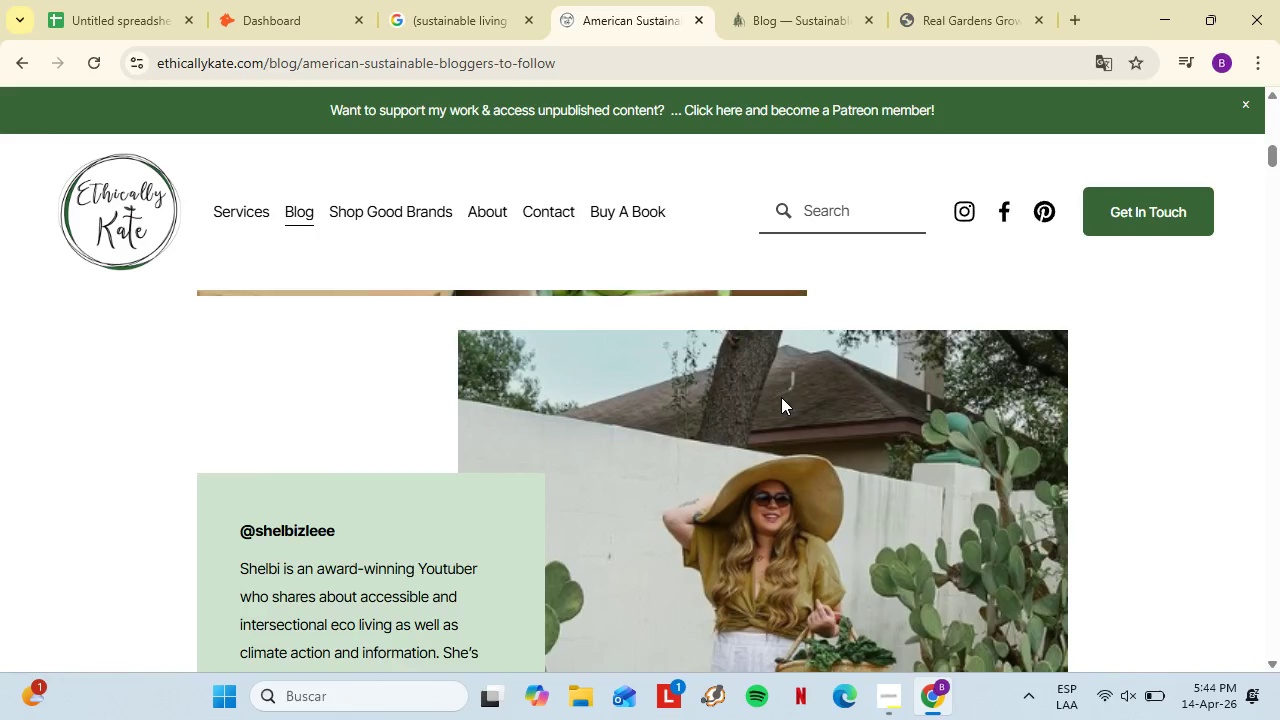 
scroll: coordinate [781, 398], scroll_direction: down, amount: 25.0
 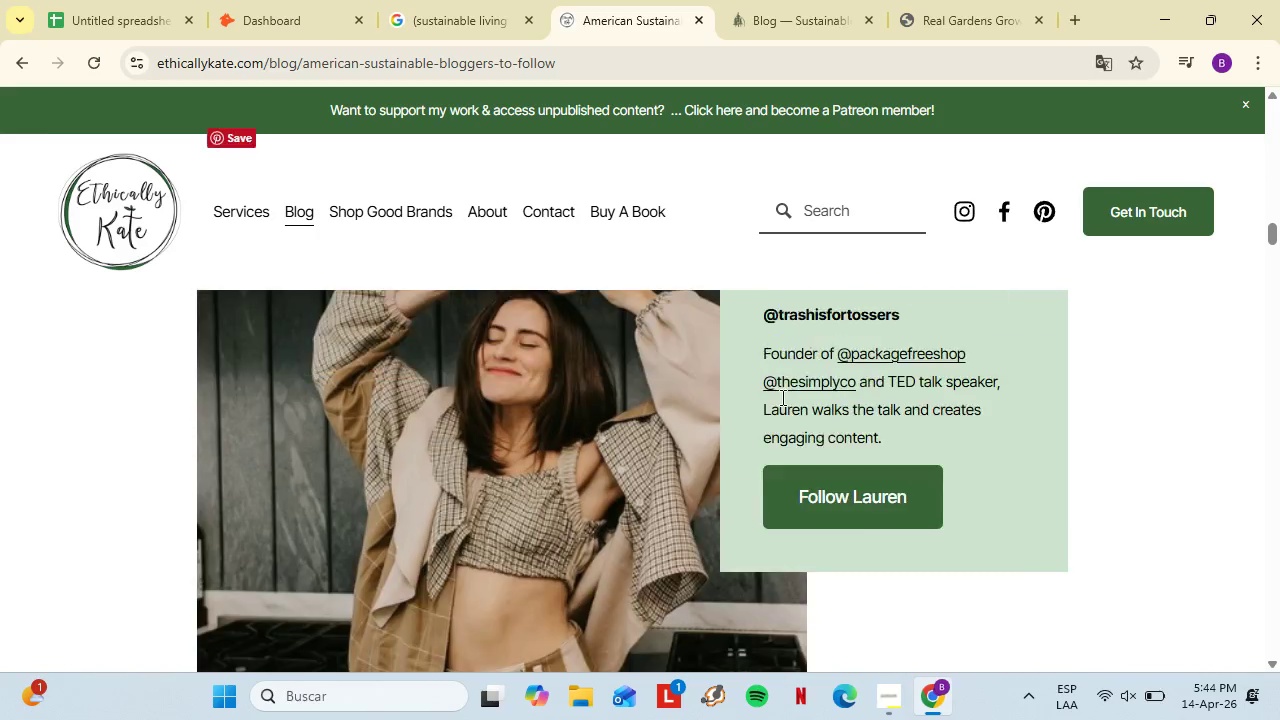 
scroll: coordinate [781, 397], scroll_direction: up, amount: 3.0
 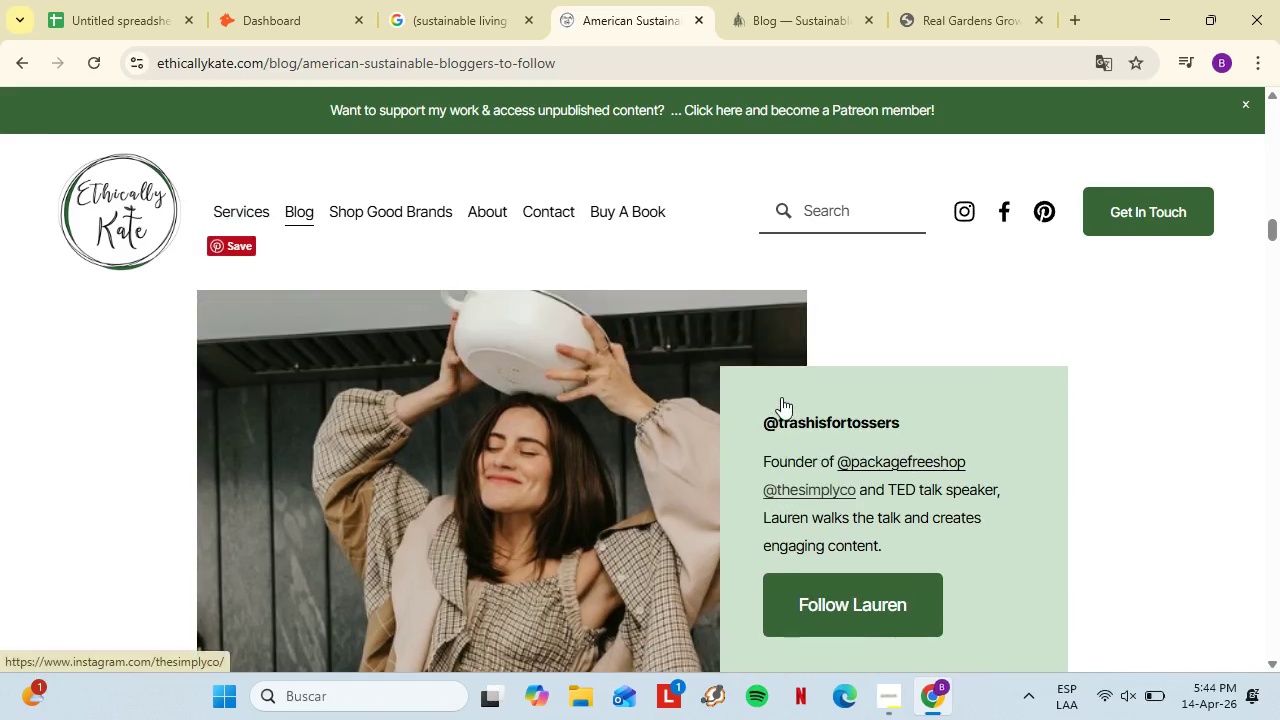 
scroll: coordinate [781, 397], scroll_direction: down, amount: 5.0
 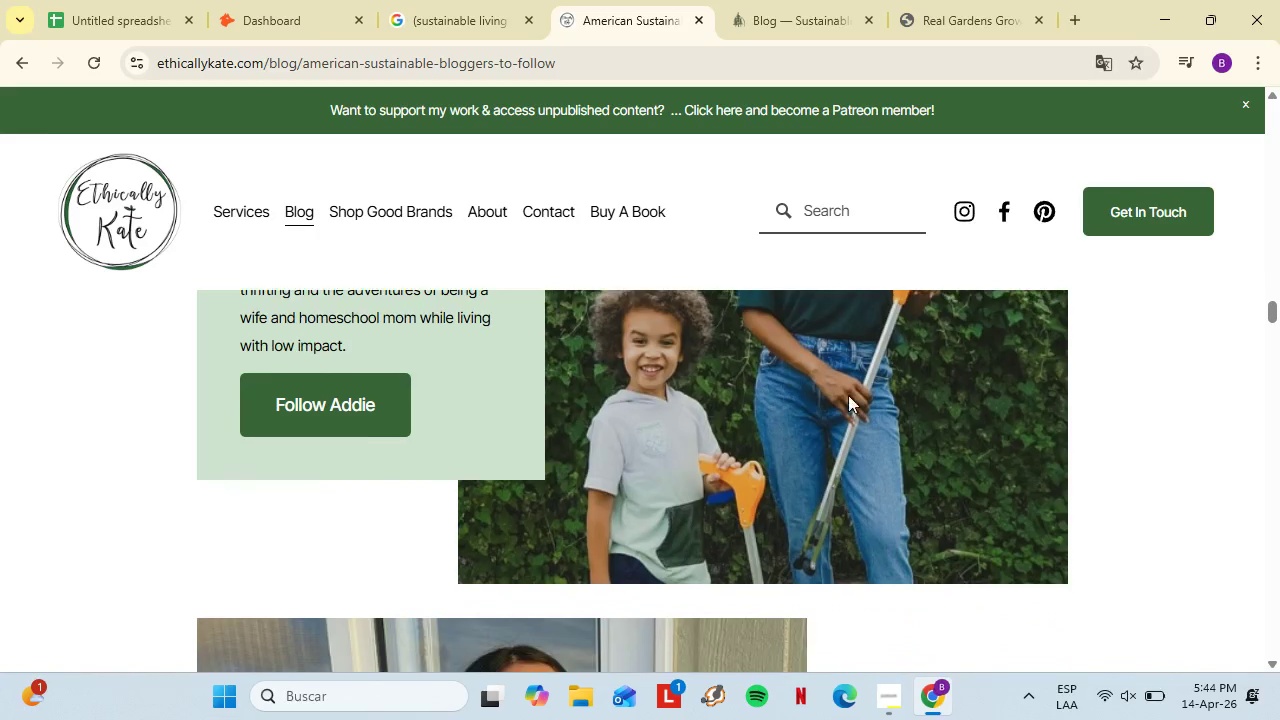 
left_click_drag(start_coordinate=[1279, 324], to_coordinate=[1279, 361])
 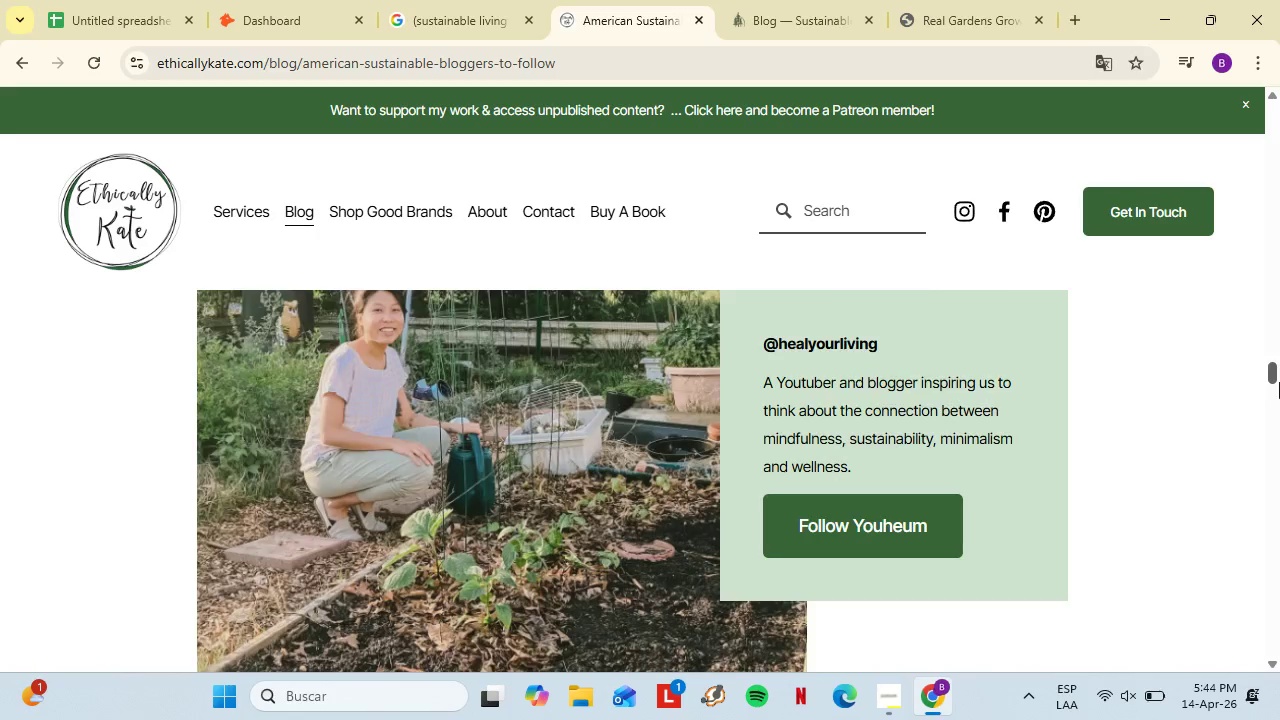 
left_click_drag(start_coordinate=[1279, 361], to_coordinate=[1279, 389])
 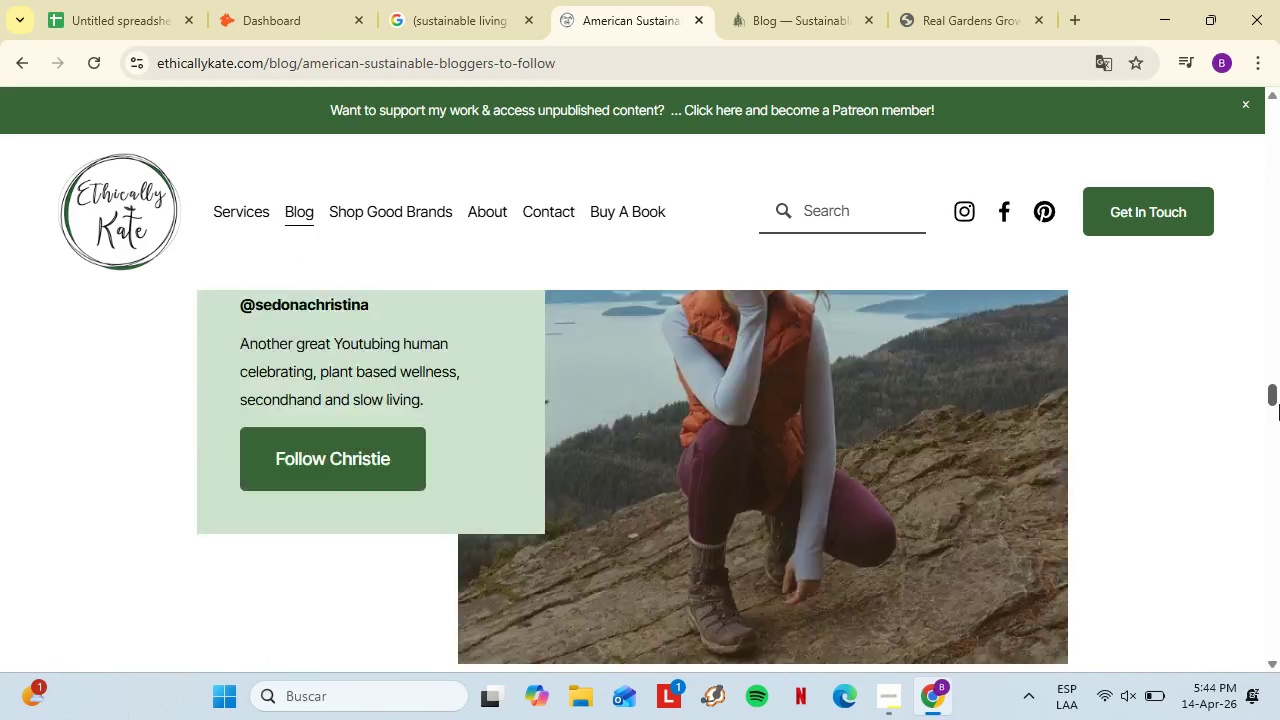 
left_click_drag(start_coordinate=[1279, 389], to_coordinate=[1279, 661])
 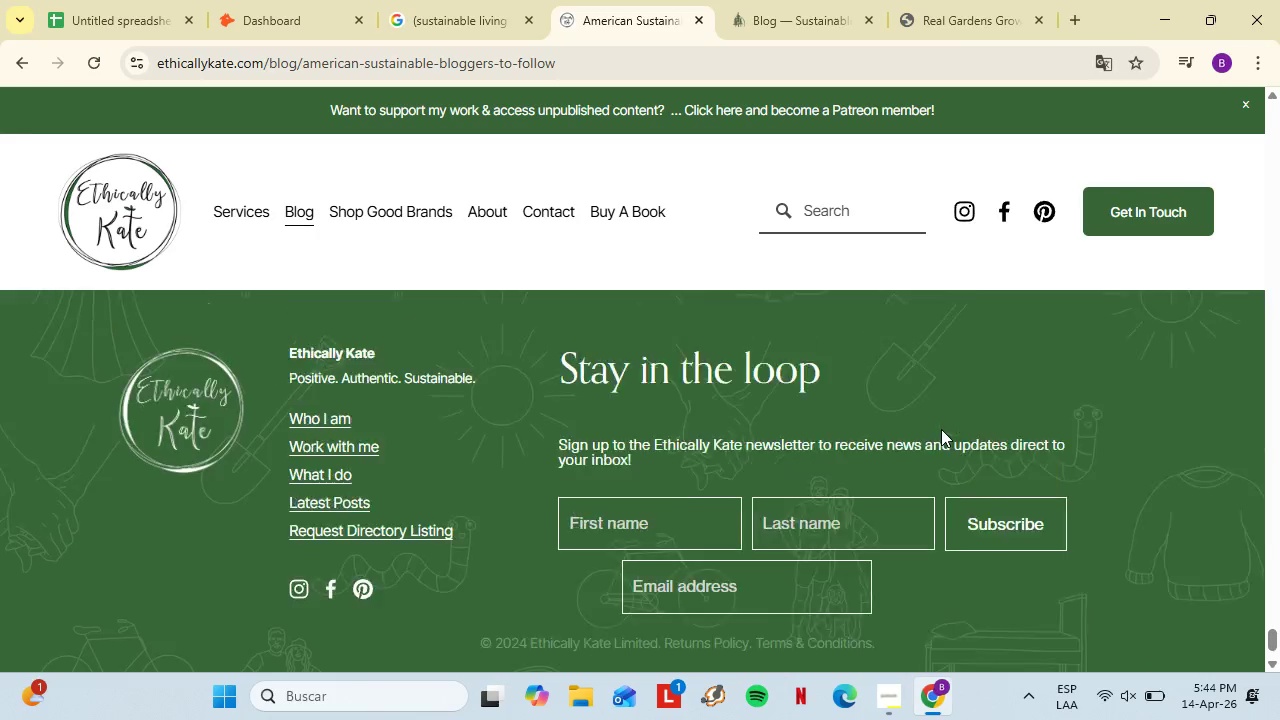 
scroll: coordinate [941, 429], scroll_direction: up, amount: 1.0
 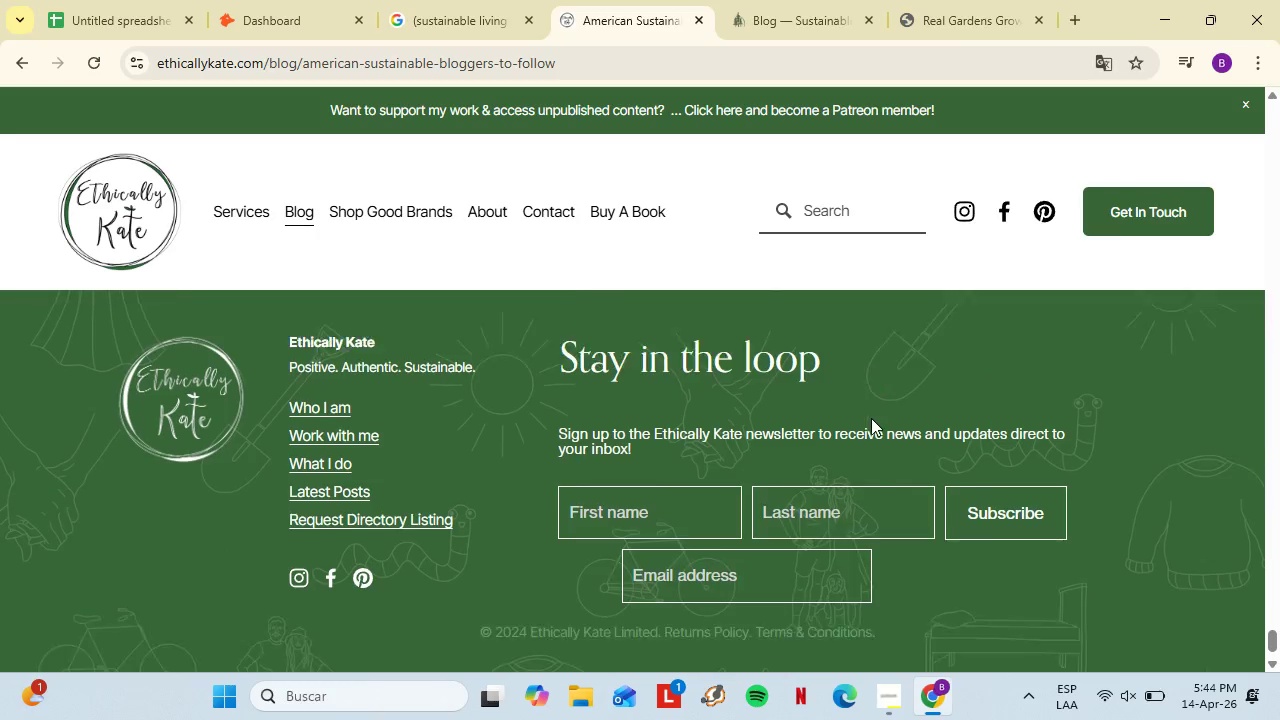 
scroll: coordinate [871, 418], scroll_direction: down, amount: 1.0
 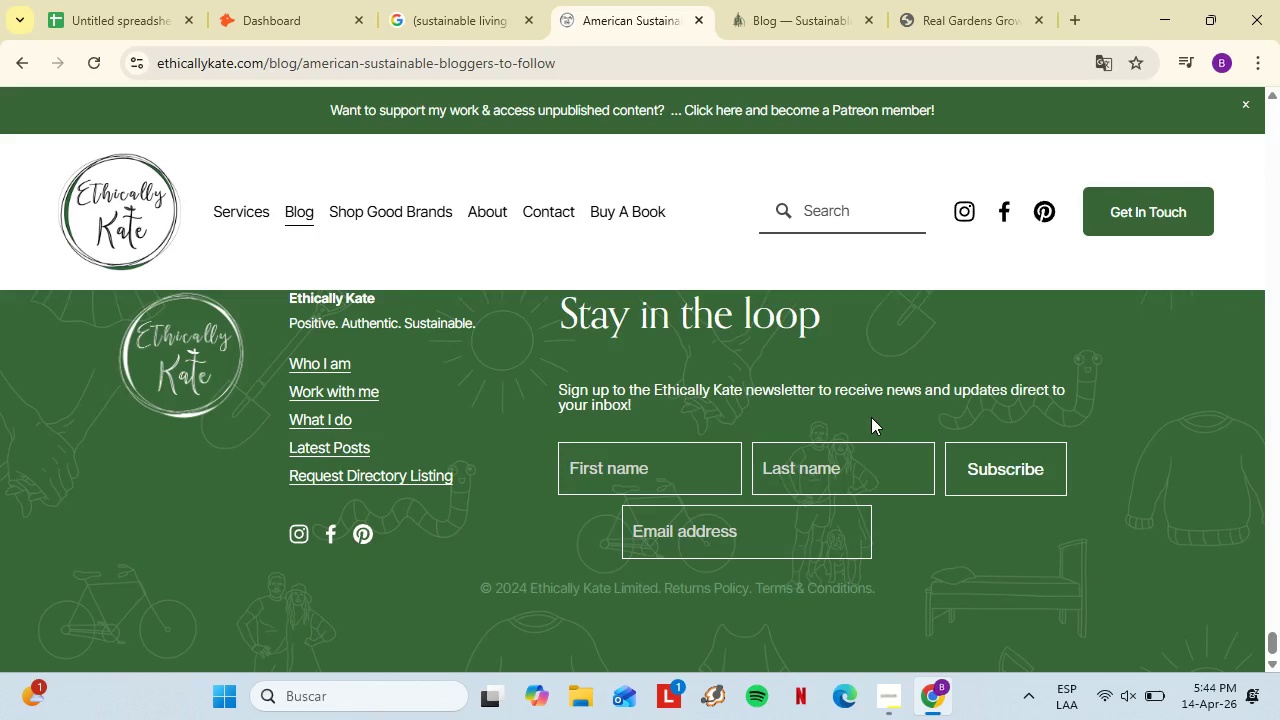 
scroll: coordinate [871, 417], scroll_direction: up, amount: 2.0
 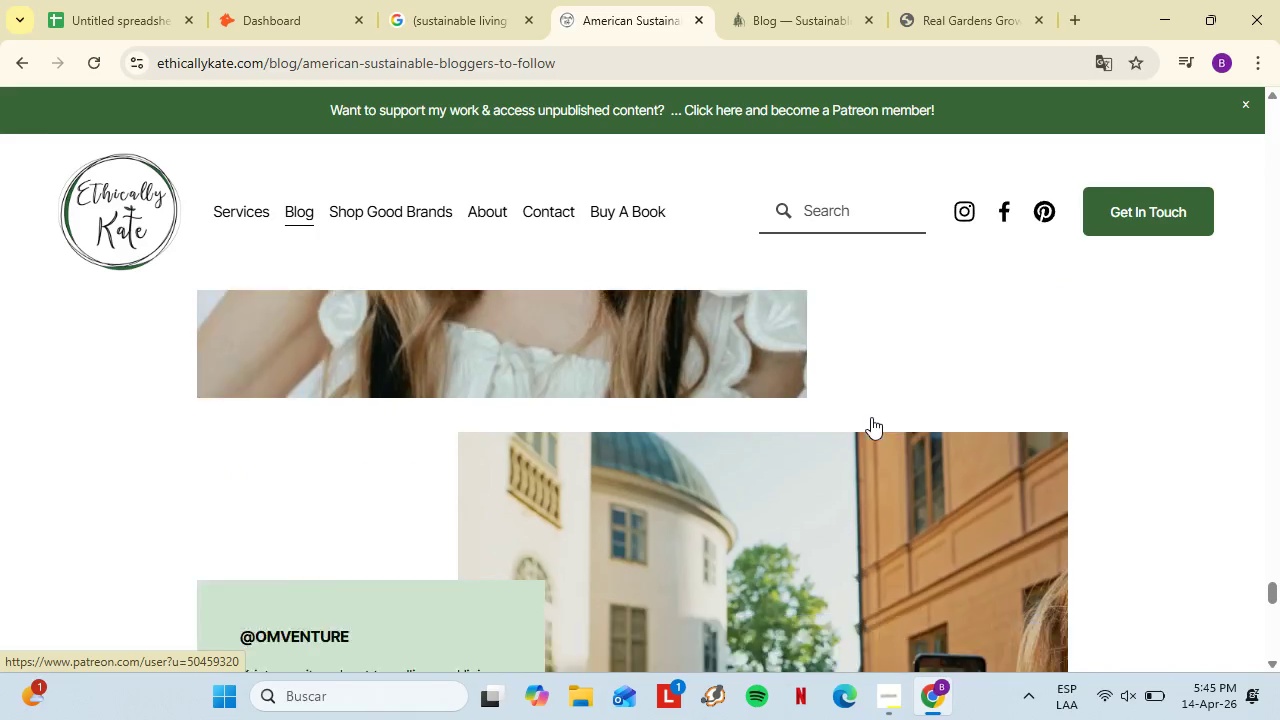 
scroll: coordinate [871, 416], scroll_direction: down, amount: 11.0
 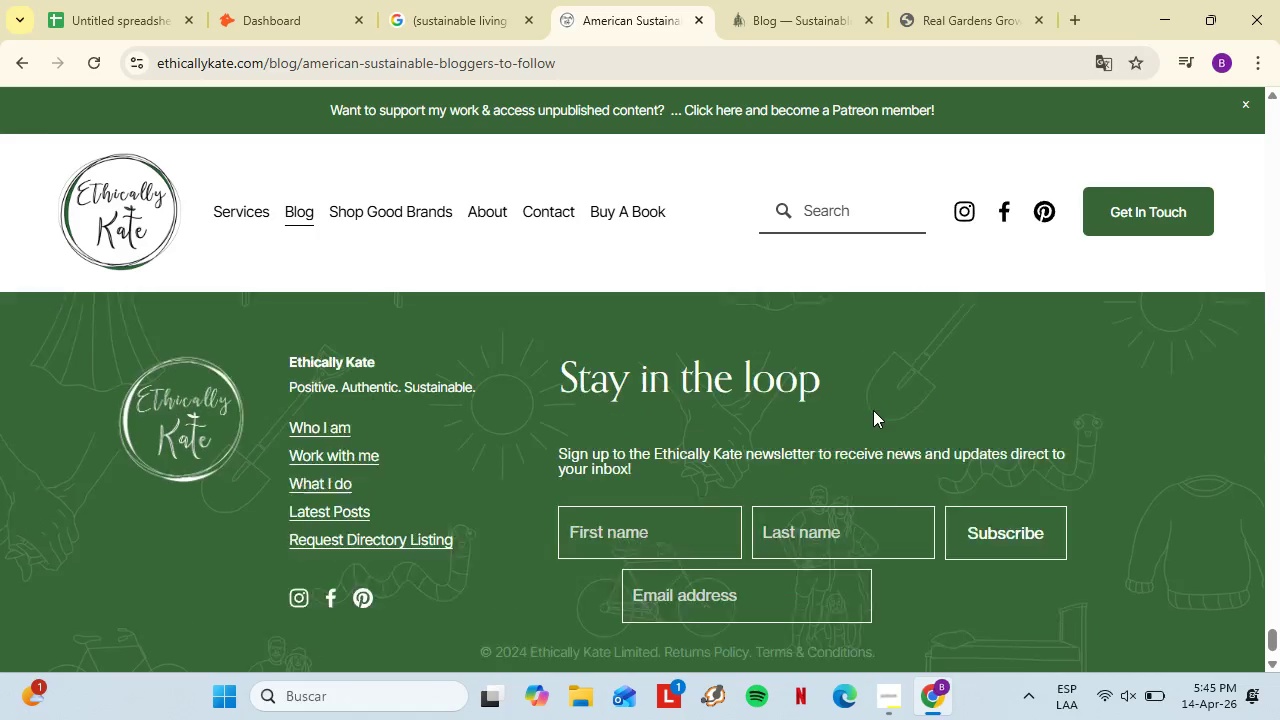 
scroll: coordinate [873, 410], scroll_direction: up, amount: 1.0
 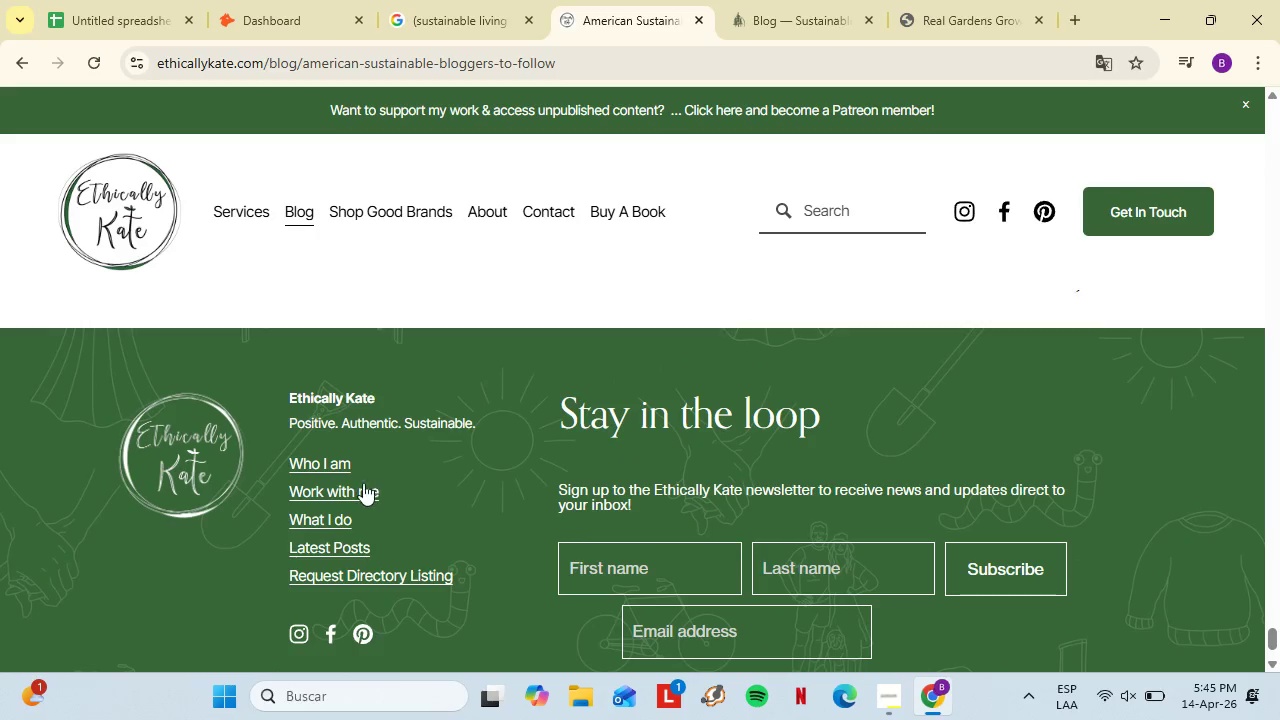 
left_click([346, 496])
 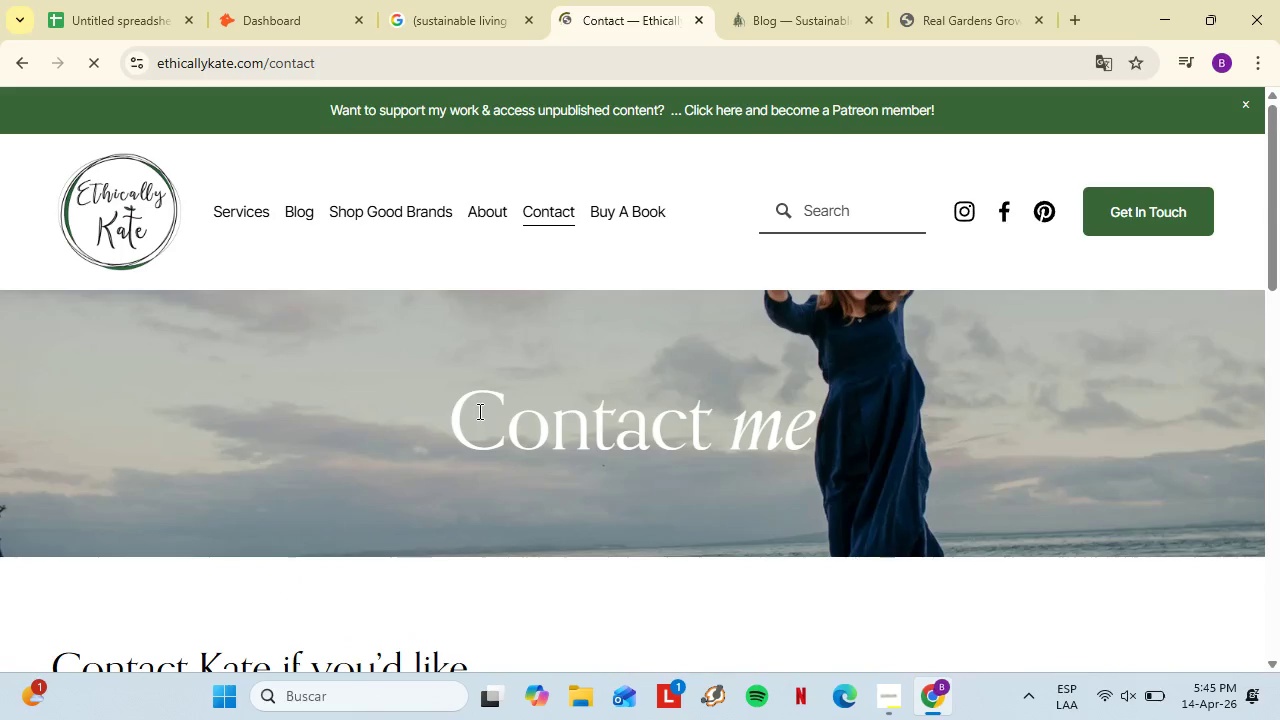 
scroll: coordinate [478, 411], scroll_direction: down, amount: 1.0
 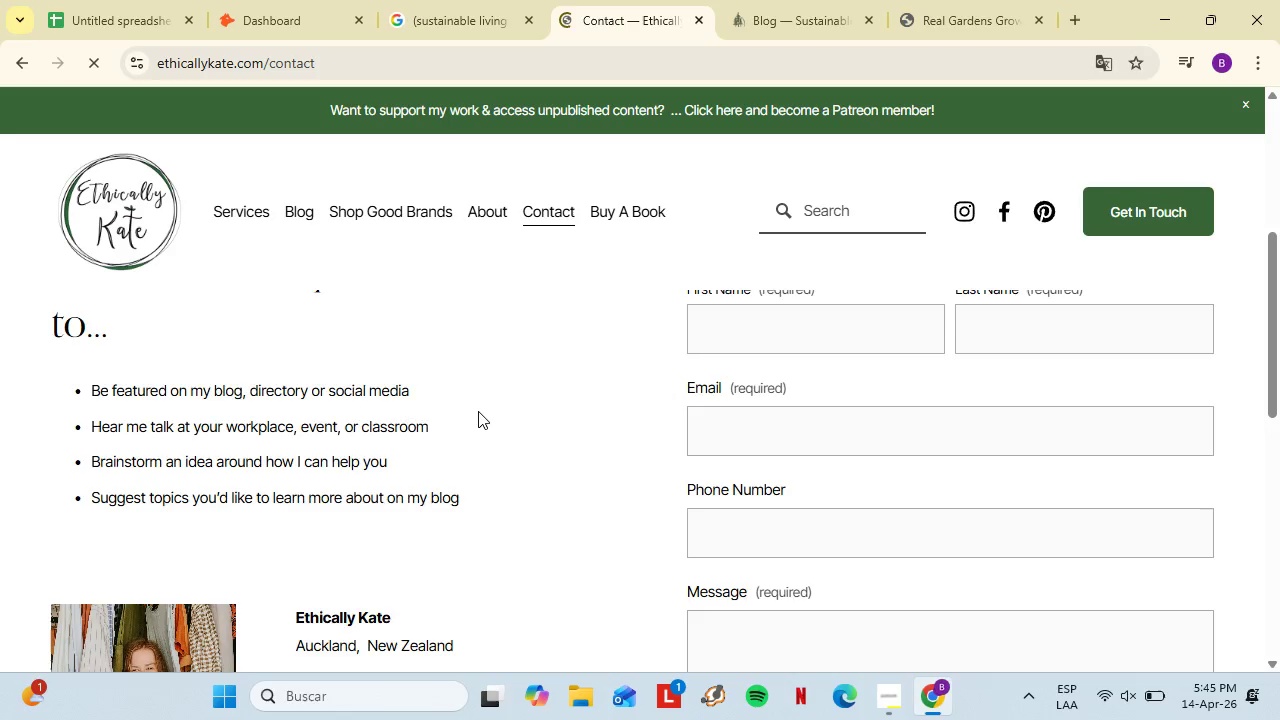 
scroll: coordinate [478, 411], scroll_direction: none, amount: 0.0
 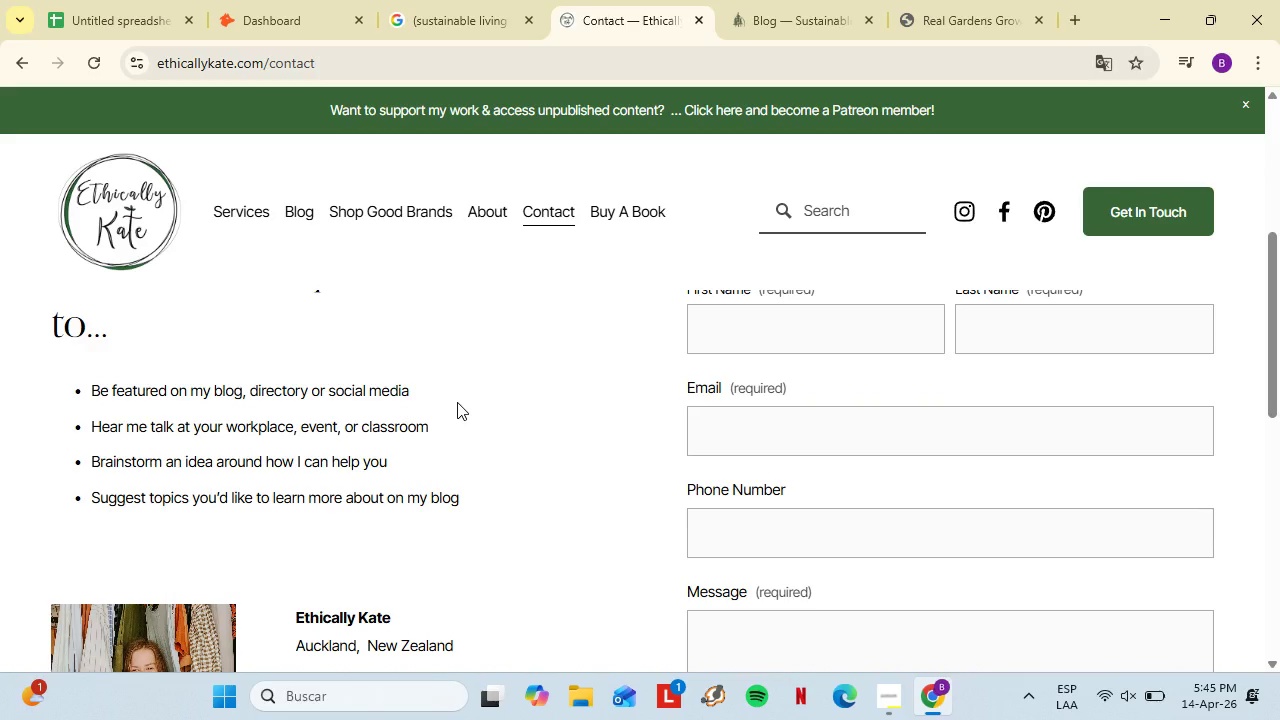 
scroll: coordinate [316, 485], scroll_direction: up, amount: 1.0
 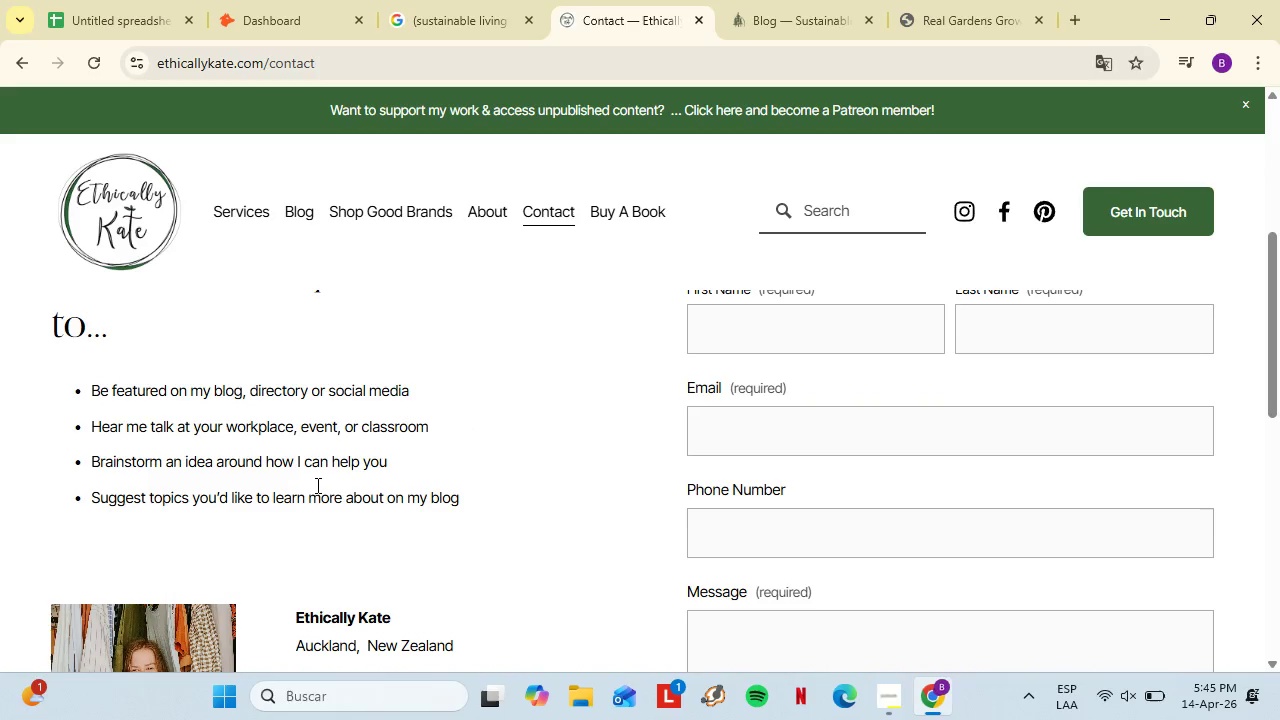 
scroll: coordinate [475, 514], scroll_direction: down, amount: 4.0
 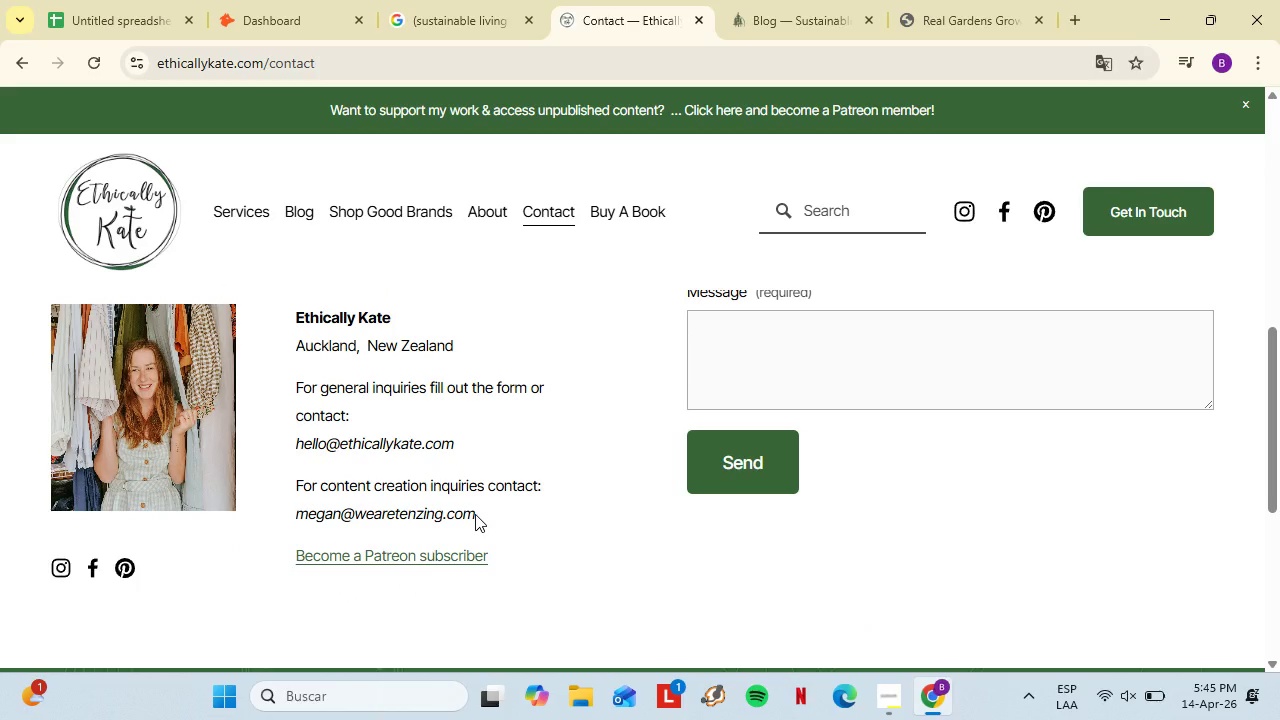 
scroll: coordinate [475, 514], scroll_direction: up, amount: 1.0
 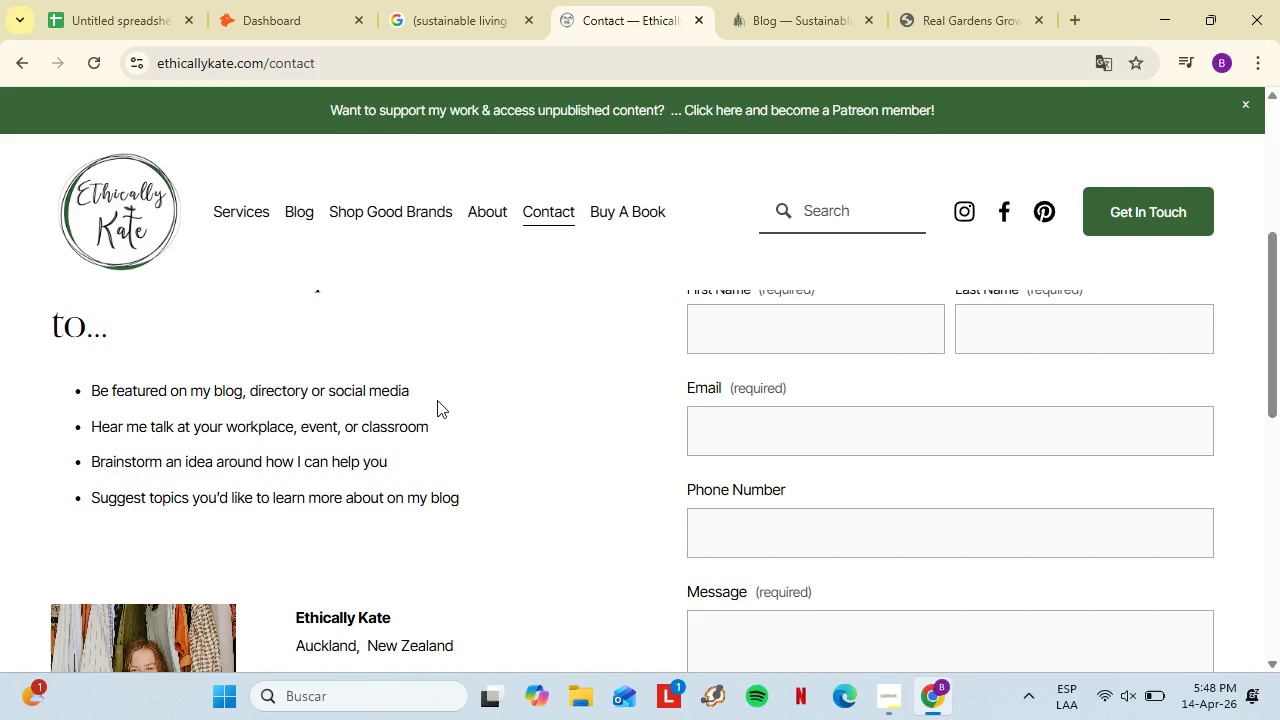 
wait(175.2)
 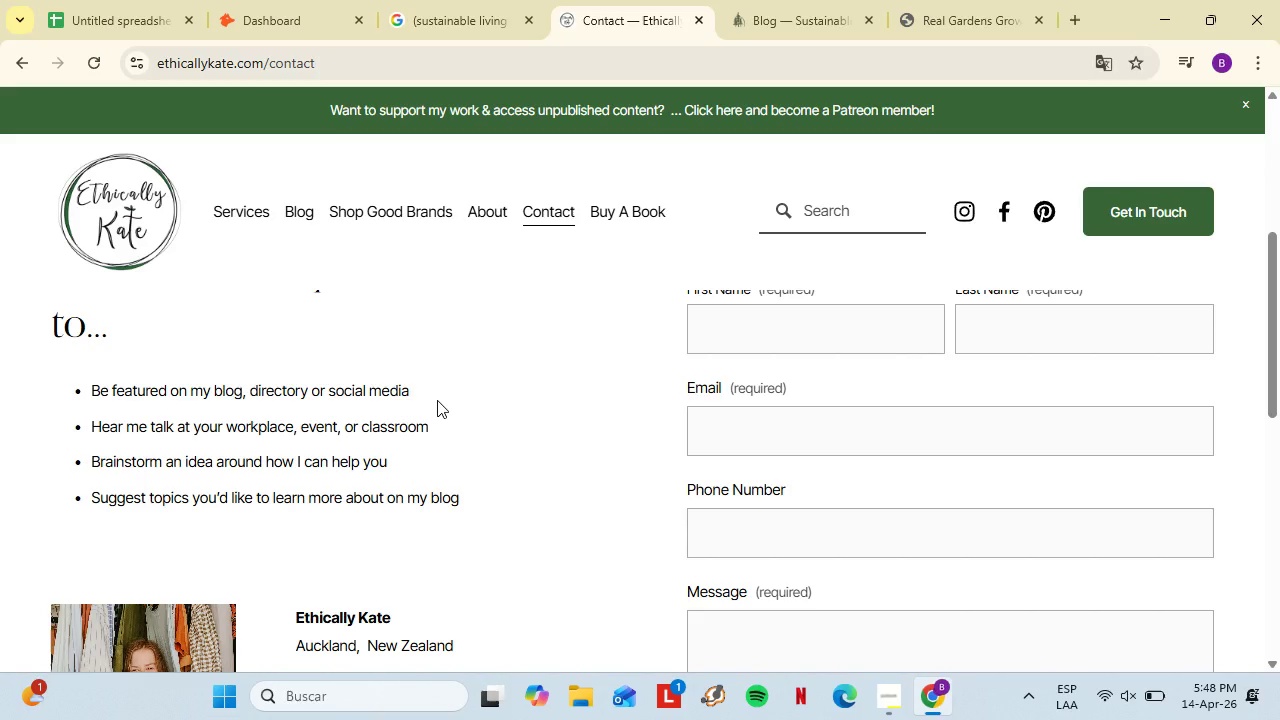 
left_click([479, 0])
 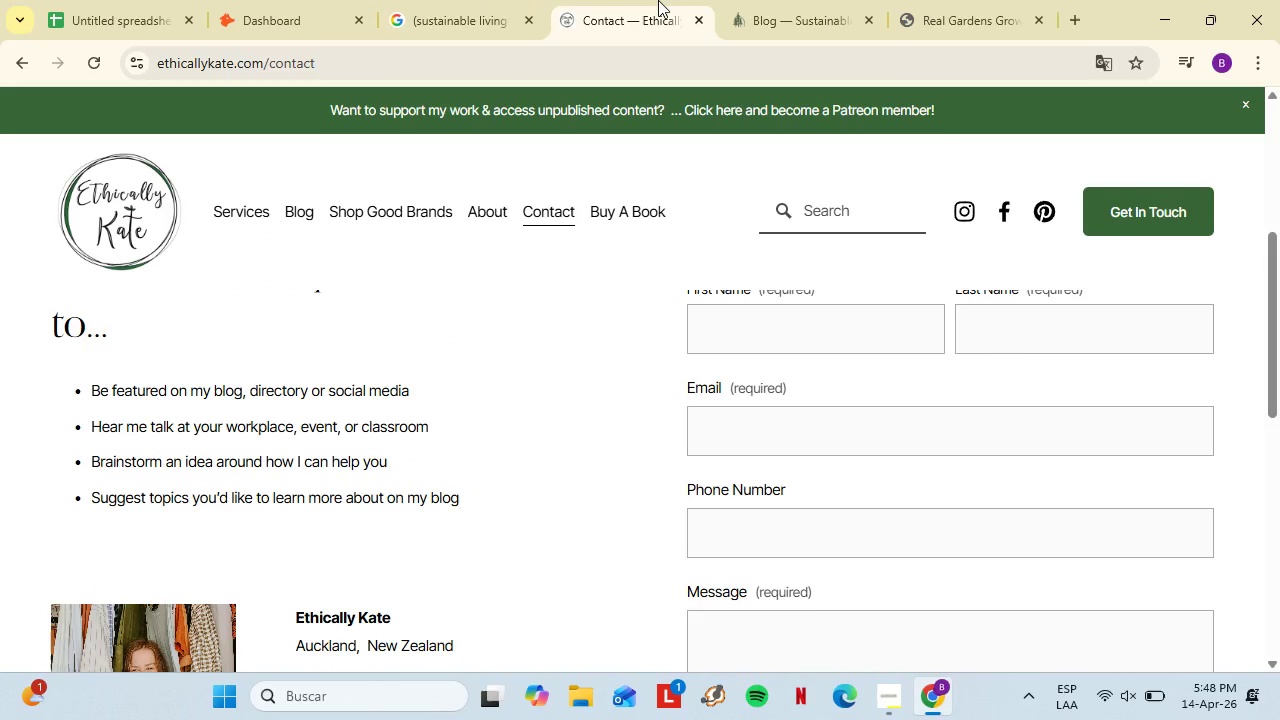 
left_click([658, 0])
 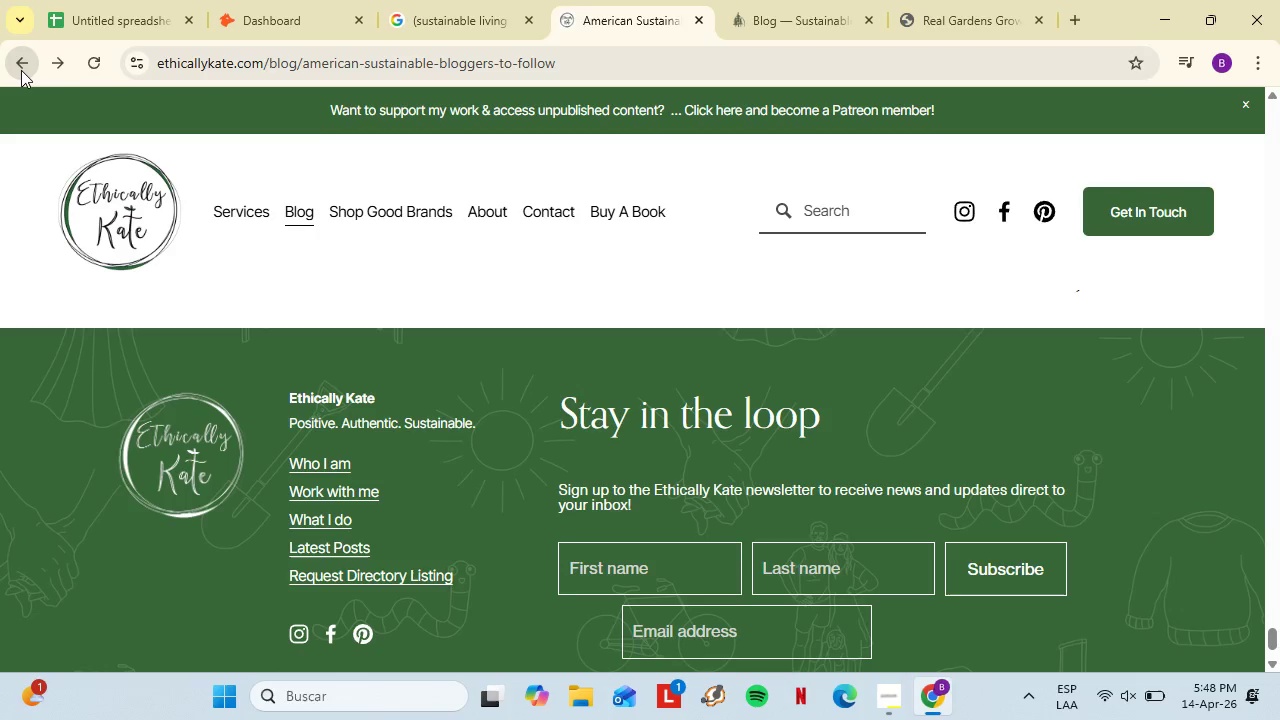 
double_click([21, 70])
 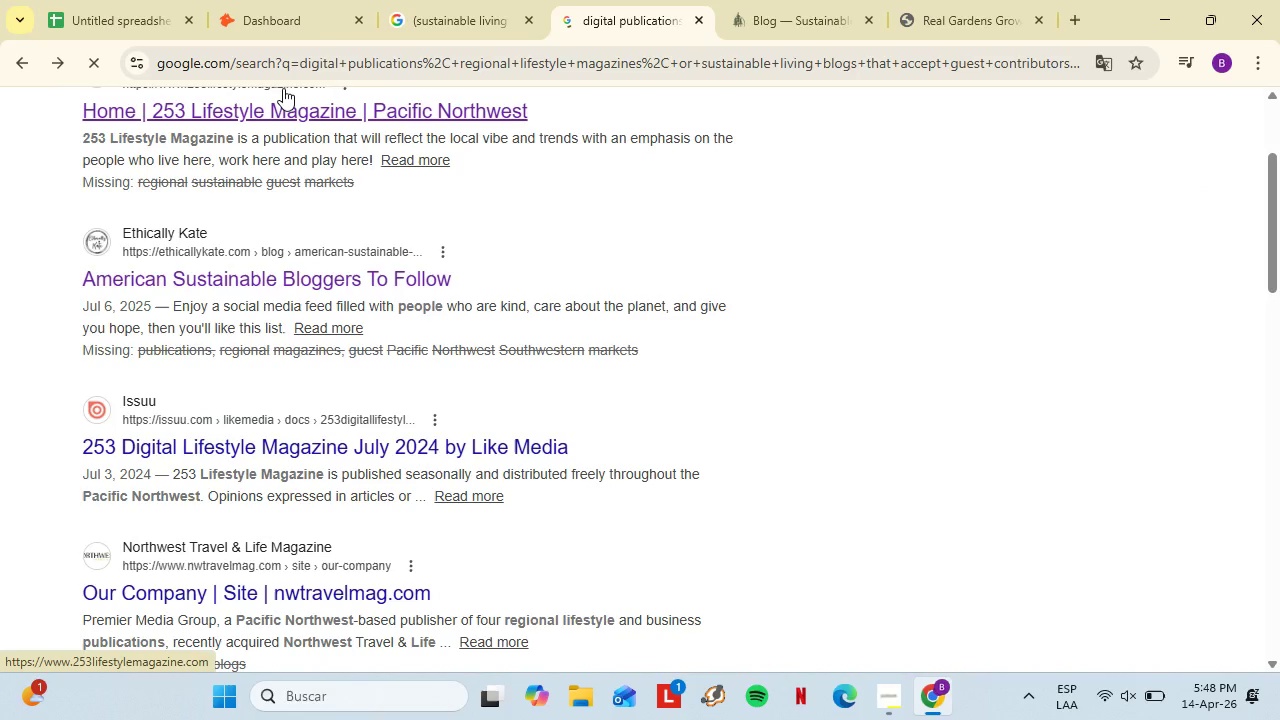 
scroll: coordinate [171, 277], scroll_direction: up, amount: 3.0
 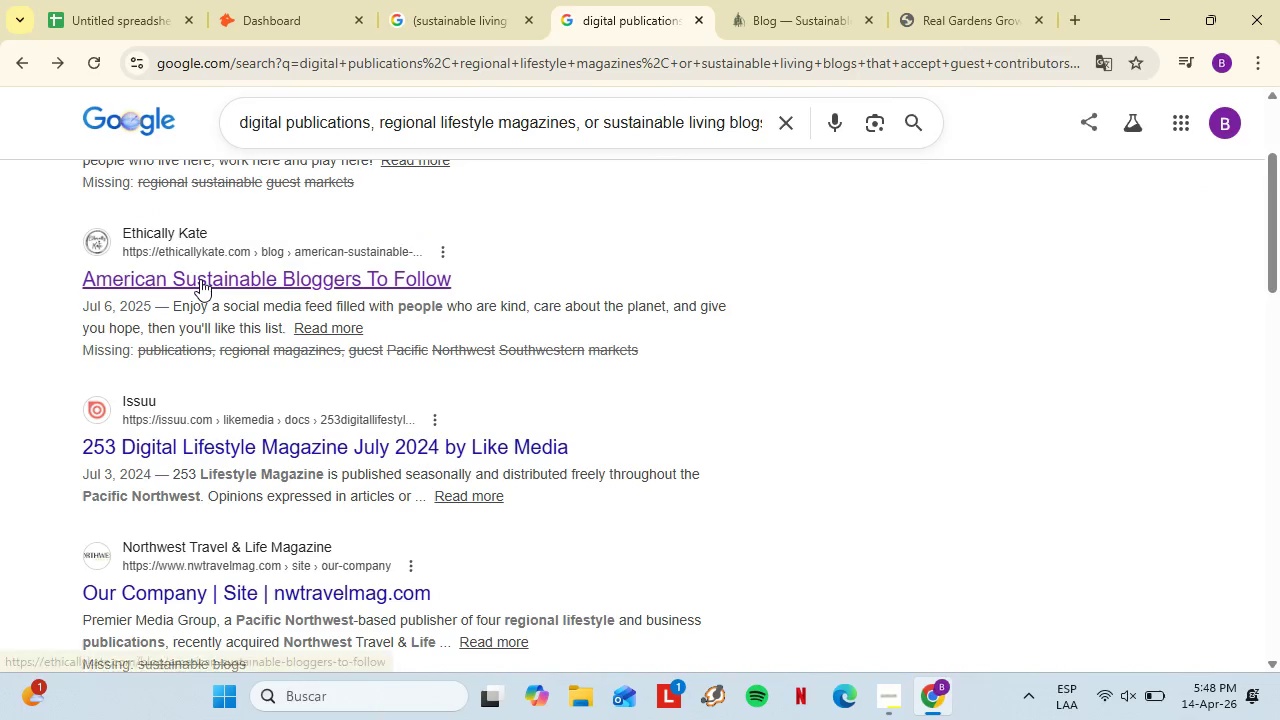 
right_click([200, 279])
 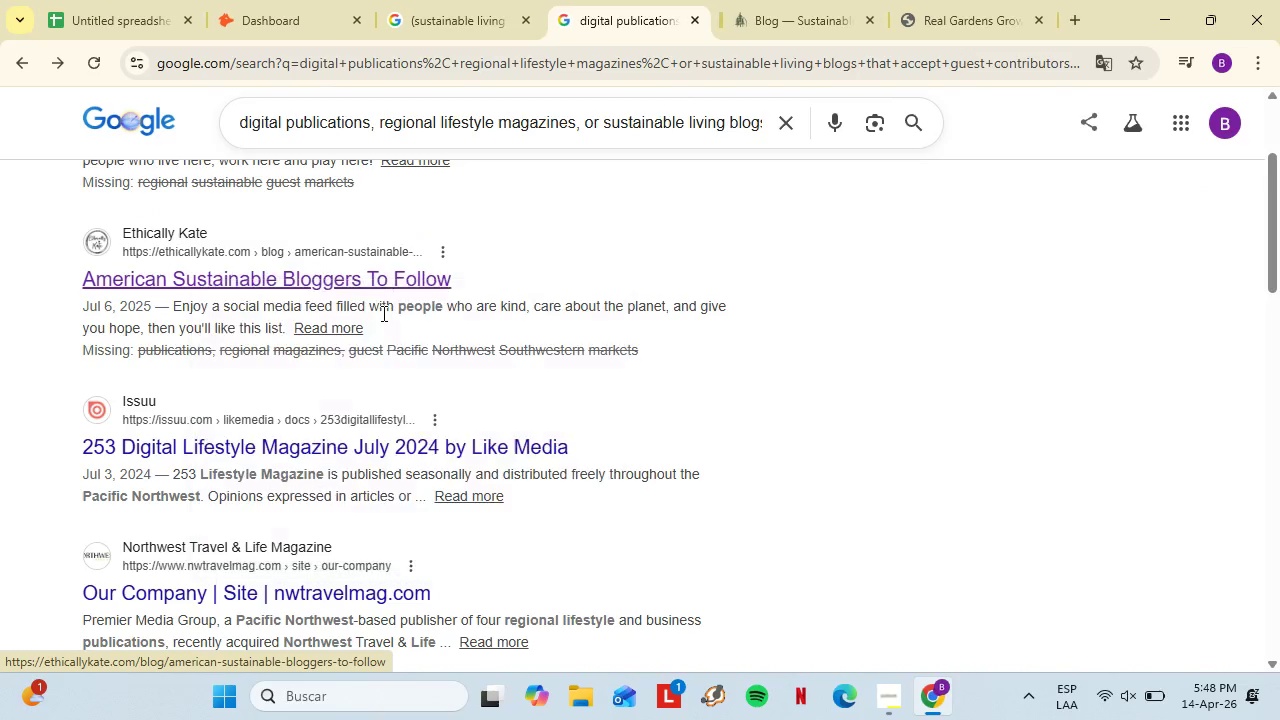 
left_click([382, 313])
 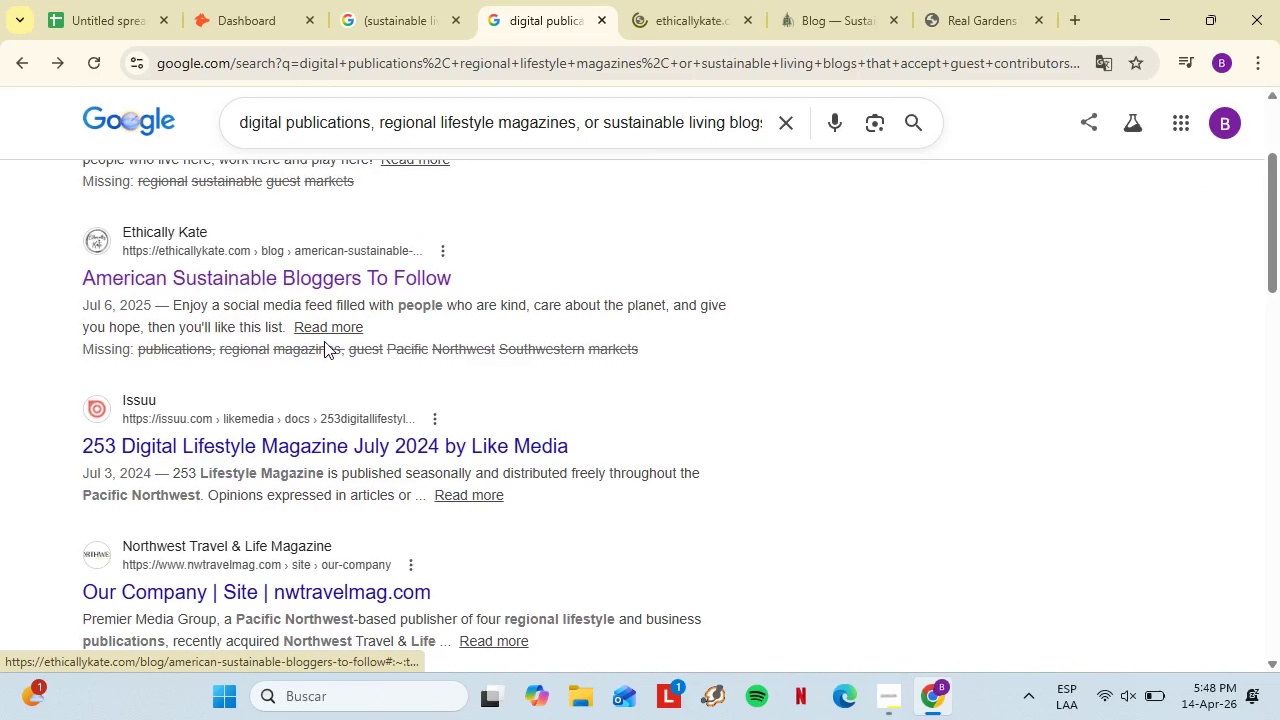 
scroll: coordinate [320, 347], scroll_direction: down, amount: 2.0
 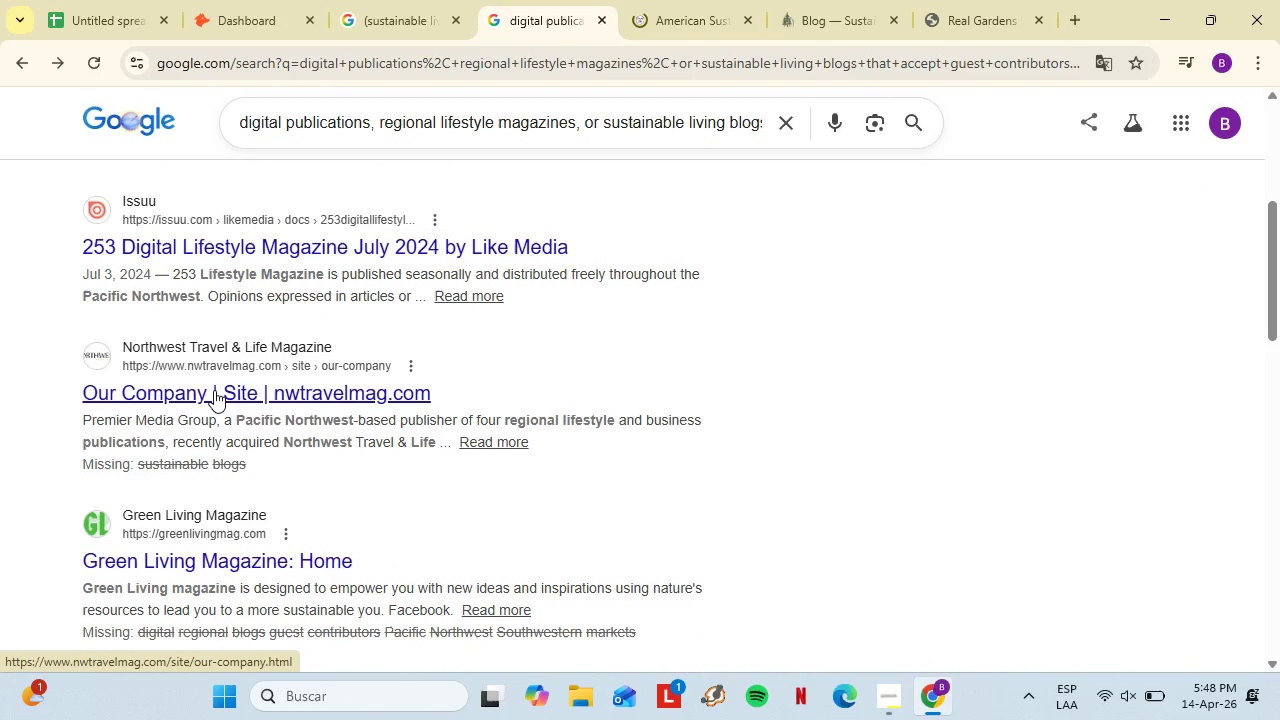 
right_click([214, 390])
 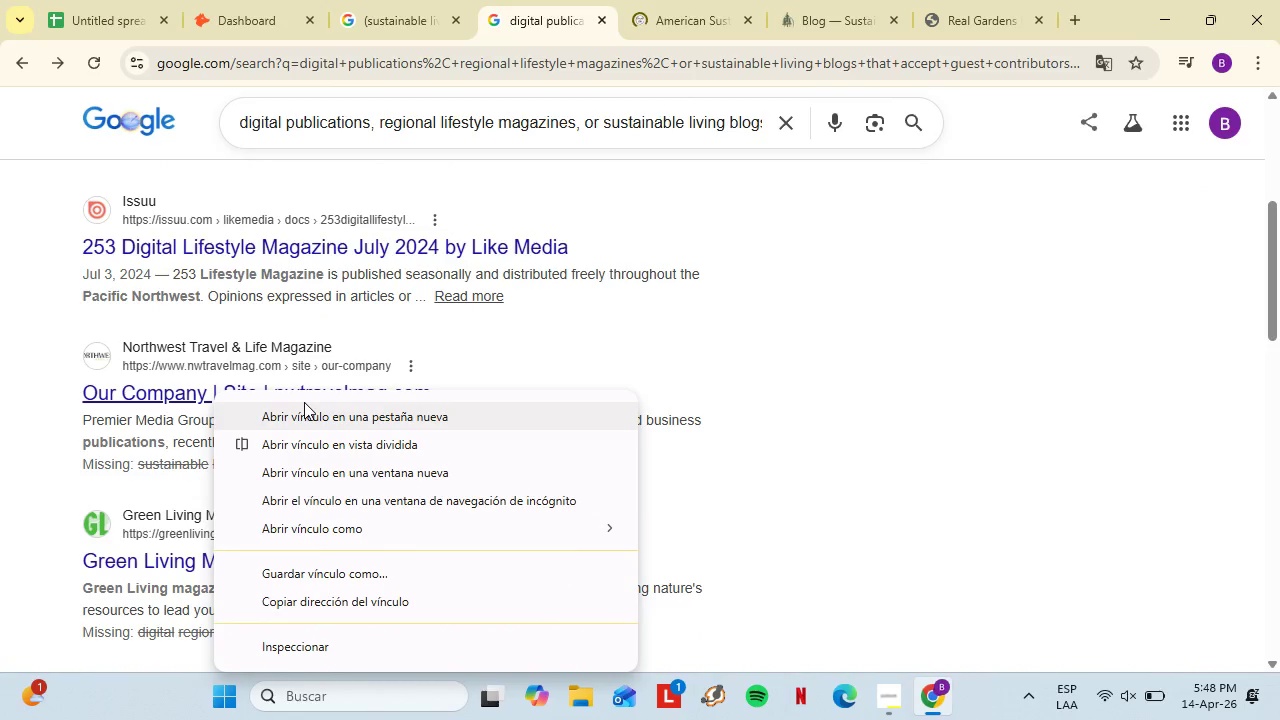 
left_click([304, 402])
 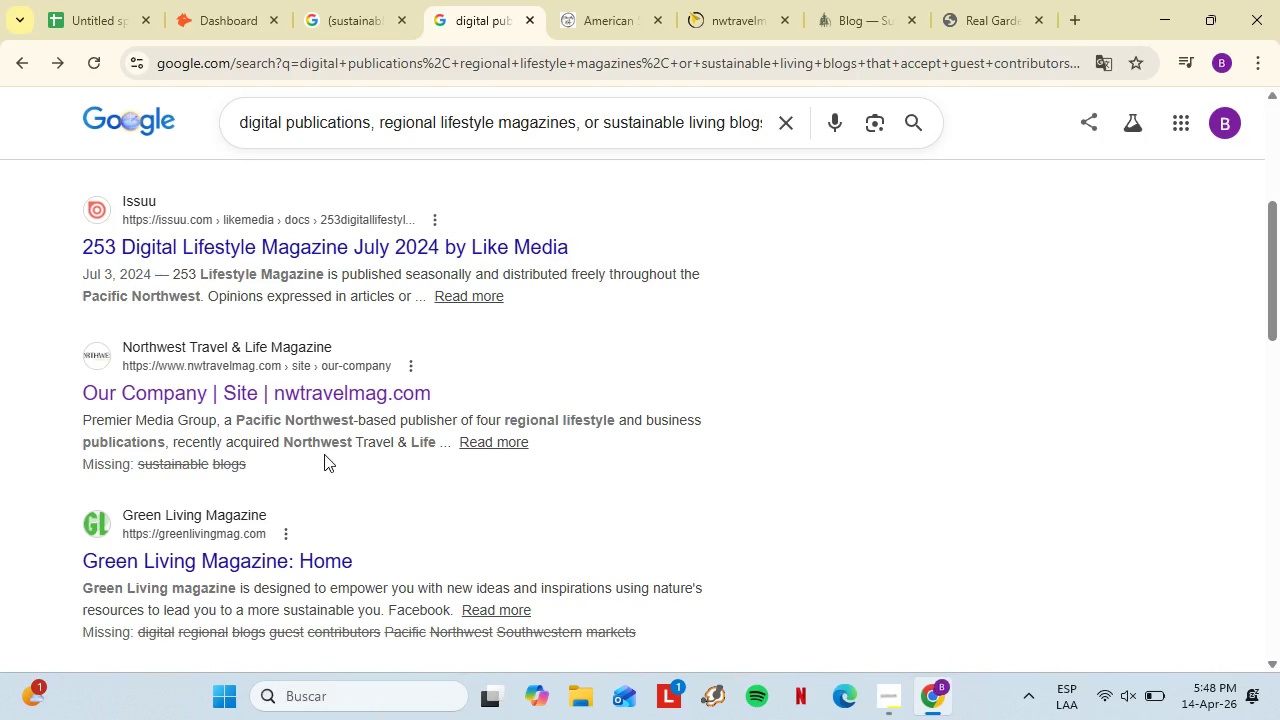 
wait(7.03)
 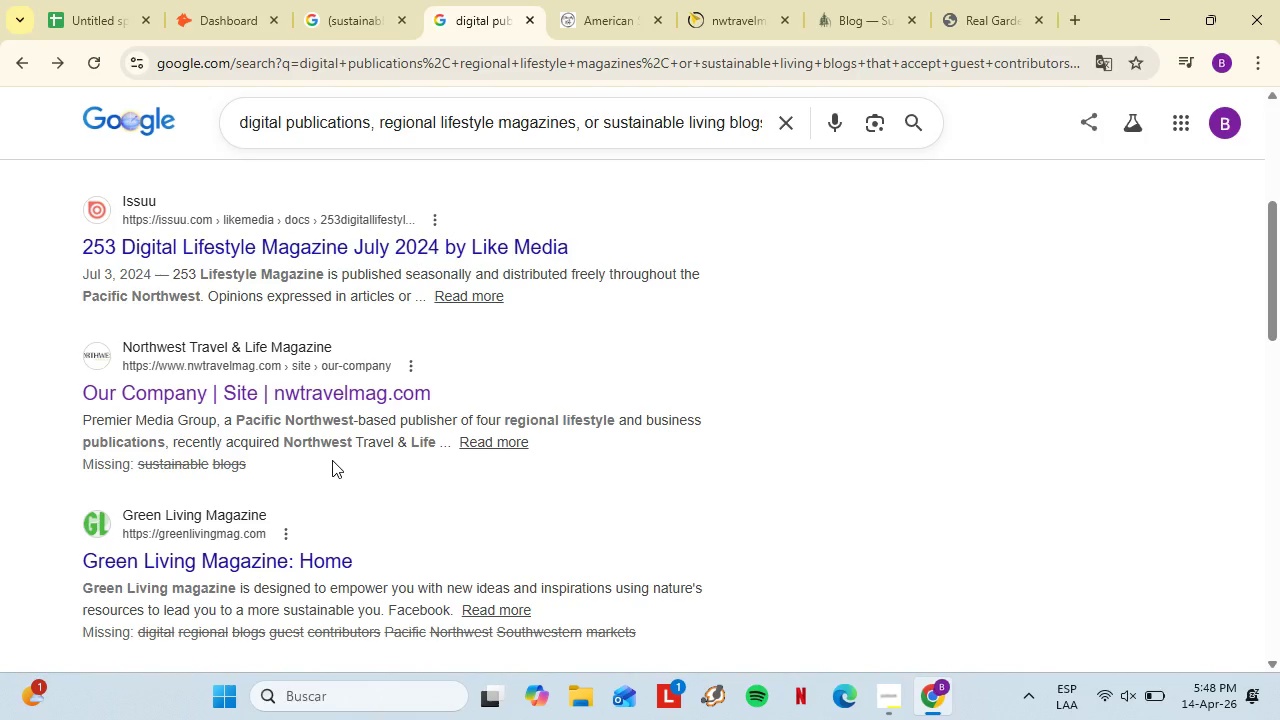 
scroll: coordinate [364, 434], scroll_direction: down, amount: 3.0
 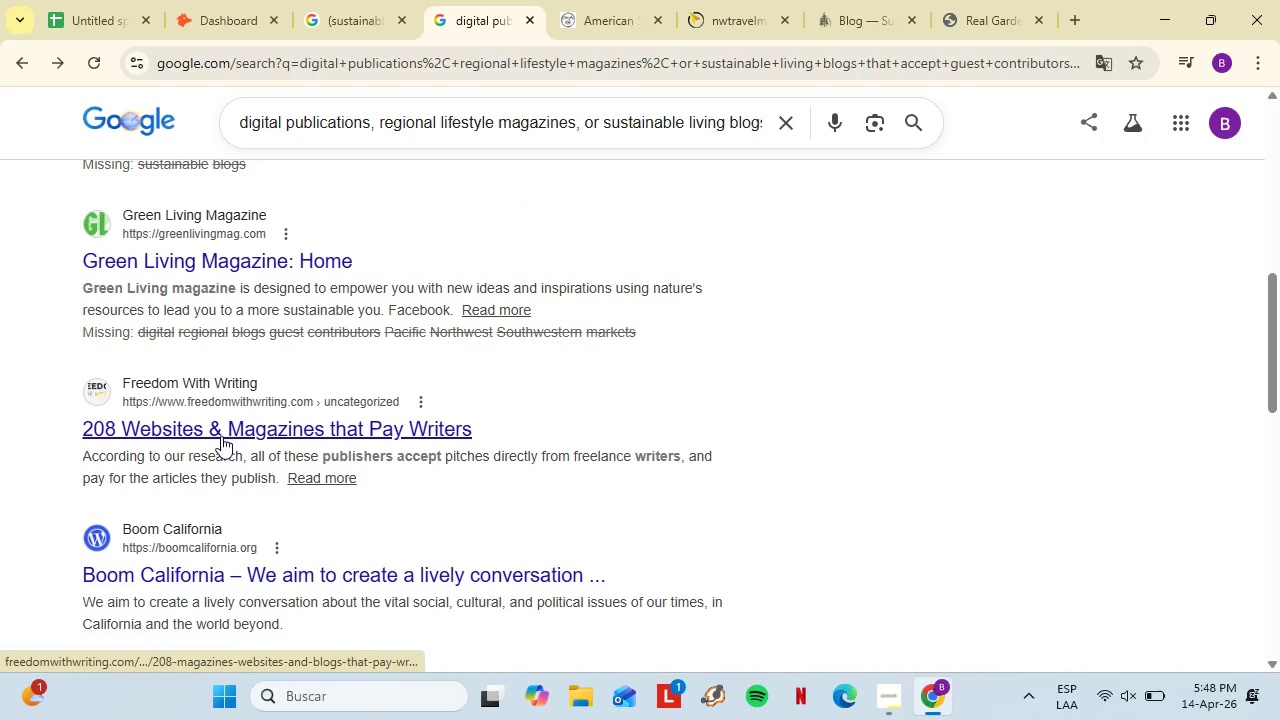 
right_click([221, 436])
 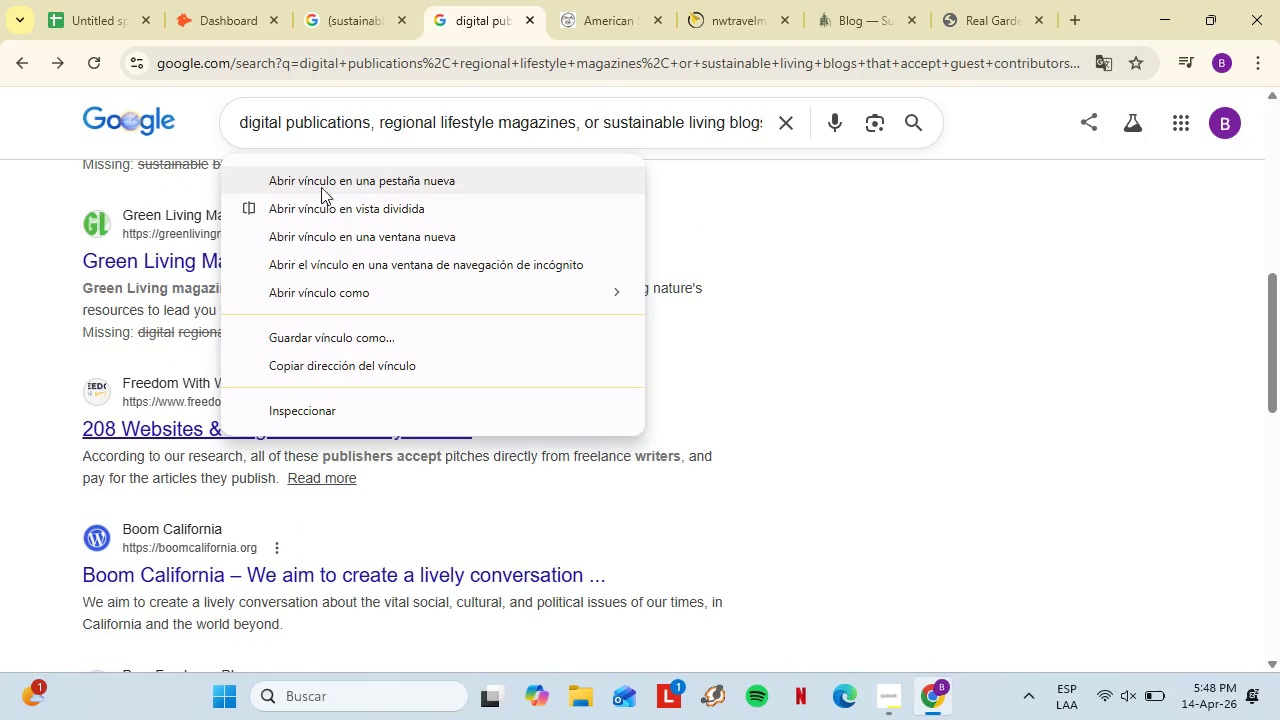 
left_click([321, 185])
 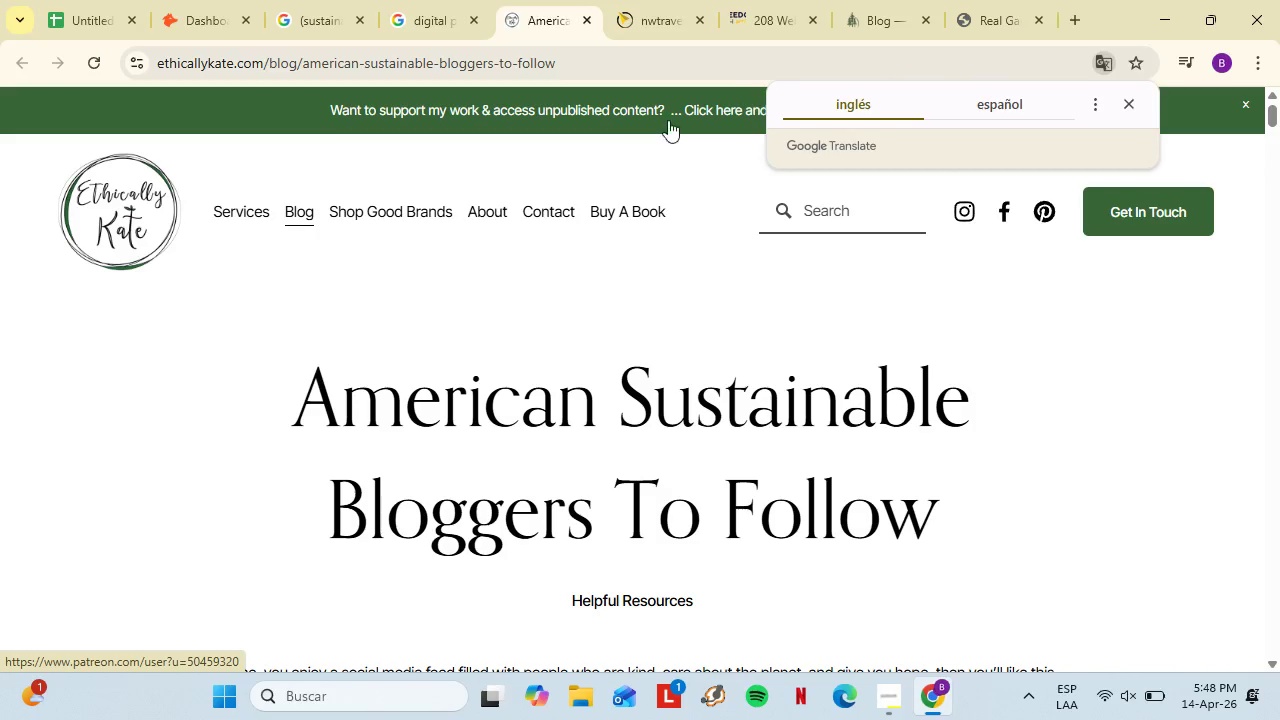 
wait(6.38)
 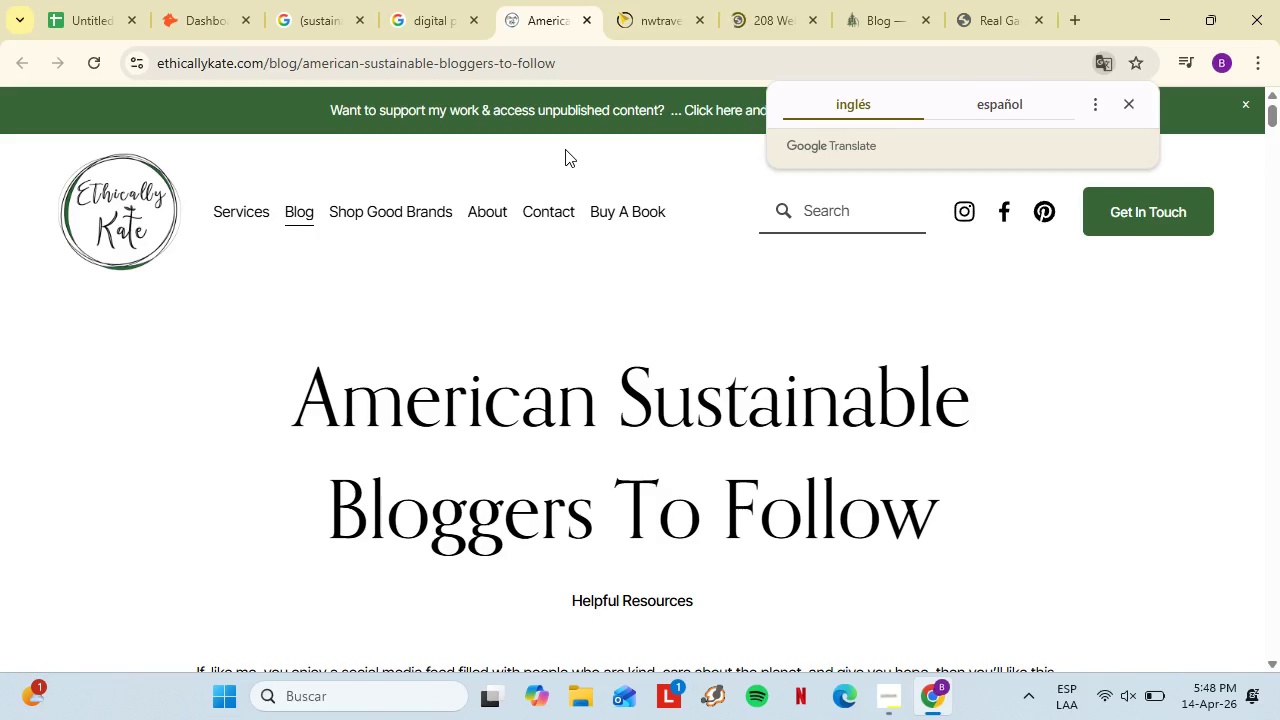 
left_click([1135, 102])
 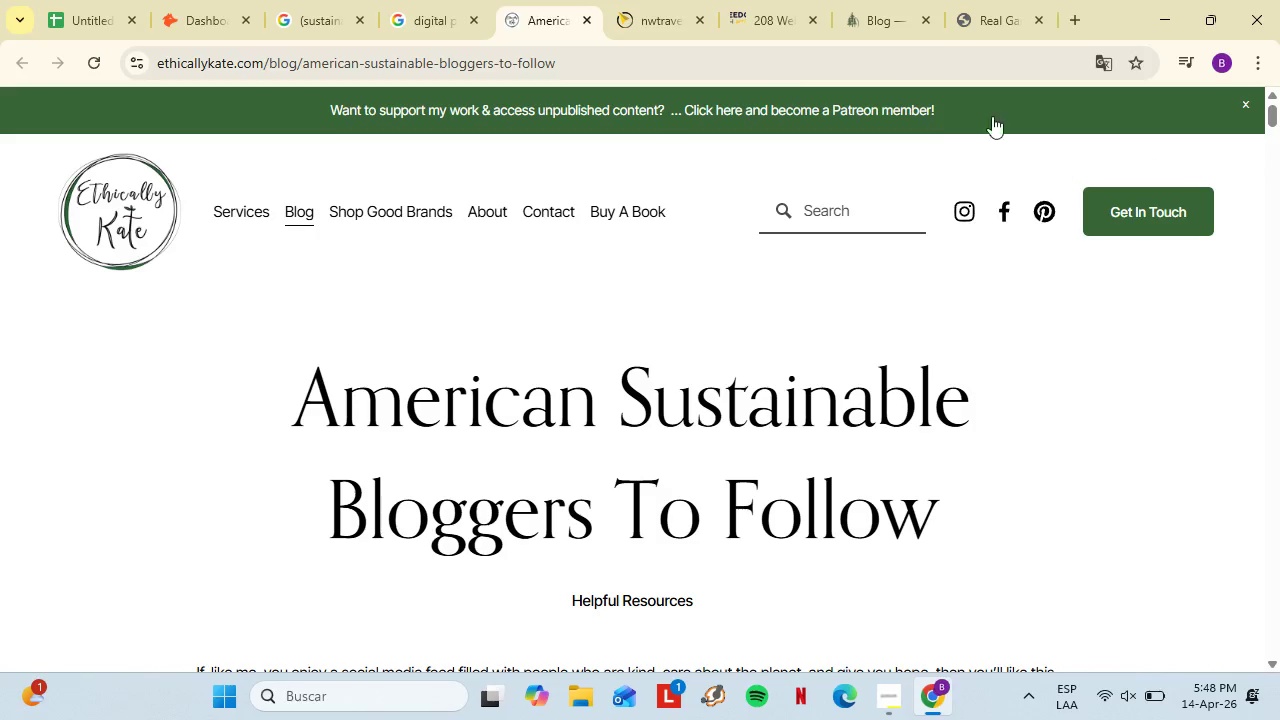 
scroll: coordinate [678, 438], scroll_direction: down, amount: 3.0
 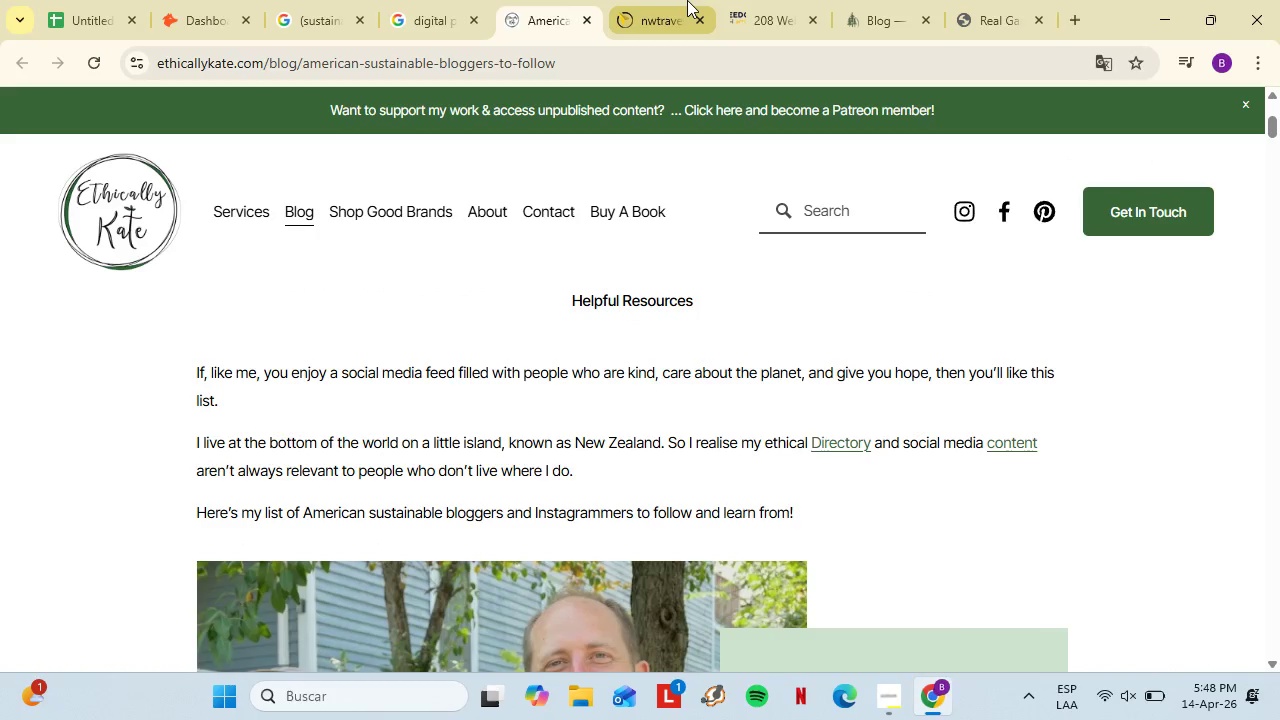 
left_click([687, 0])
 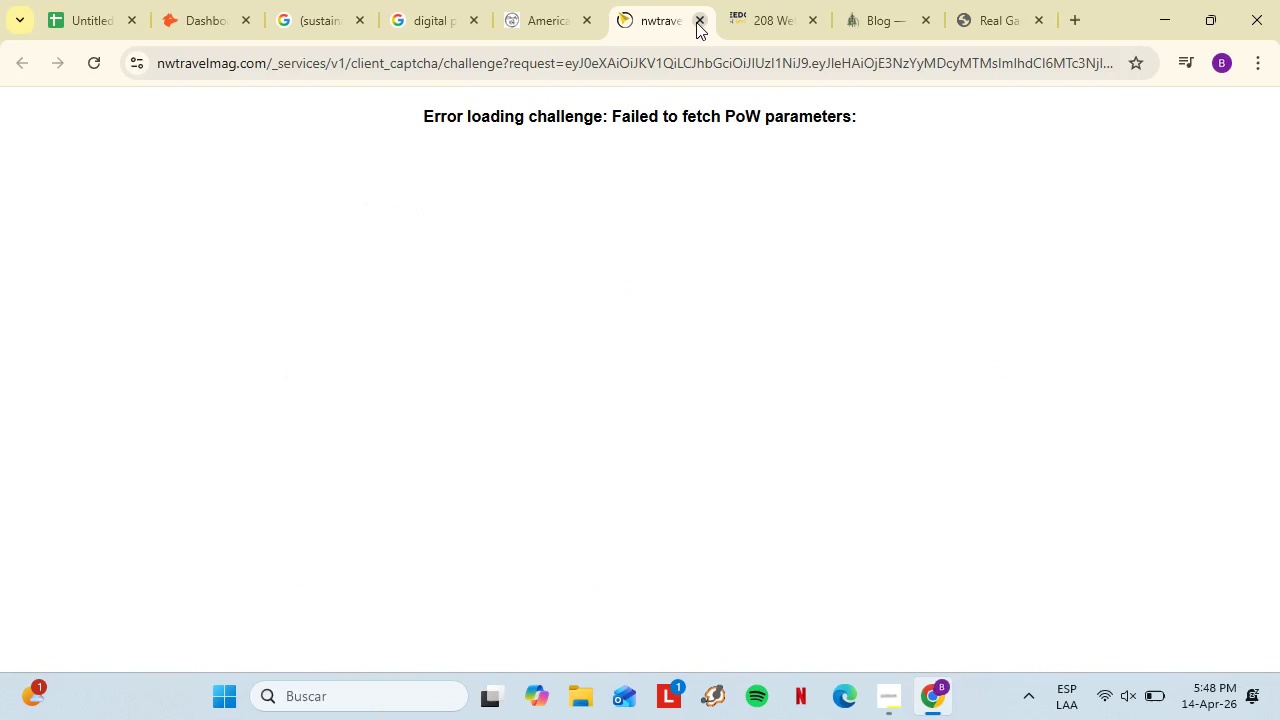 
left_click([697, 21])
 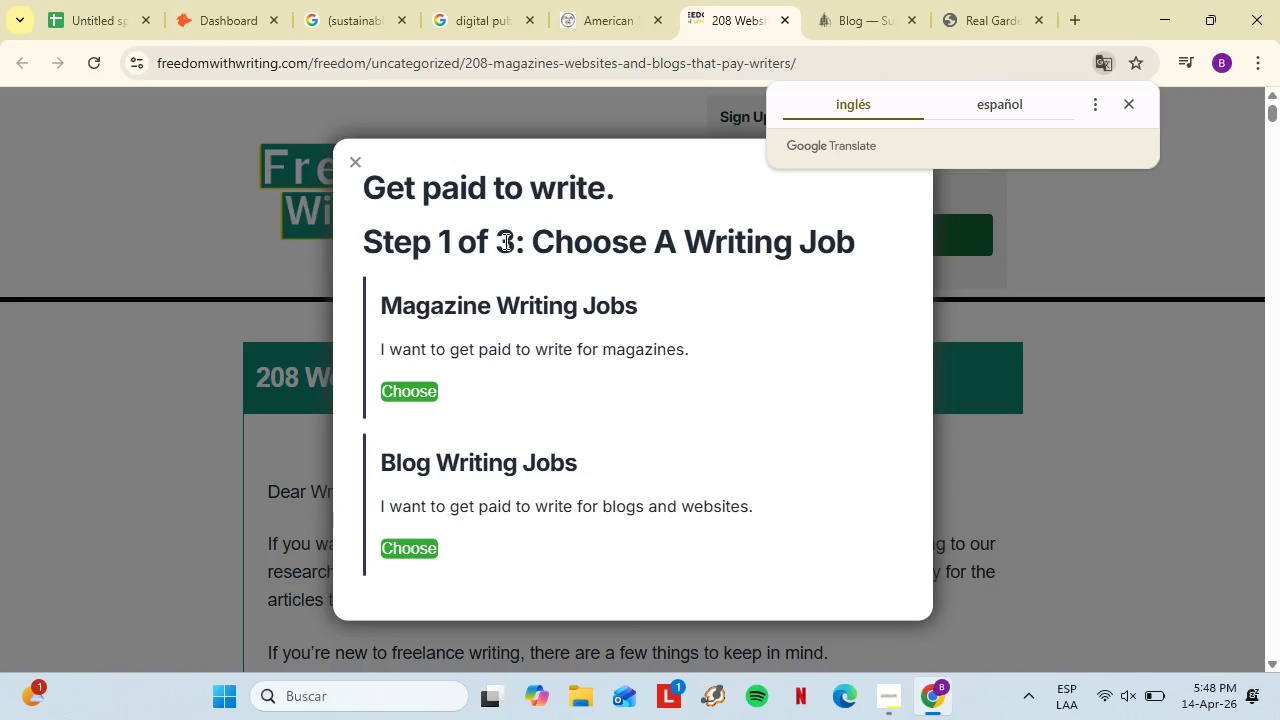 
scroll: coordinate [572, 358], scroll_direction: down, amount: 3.0
 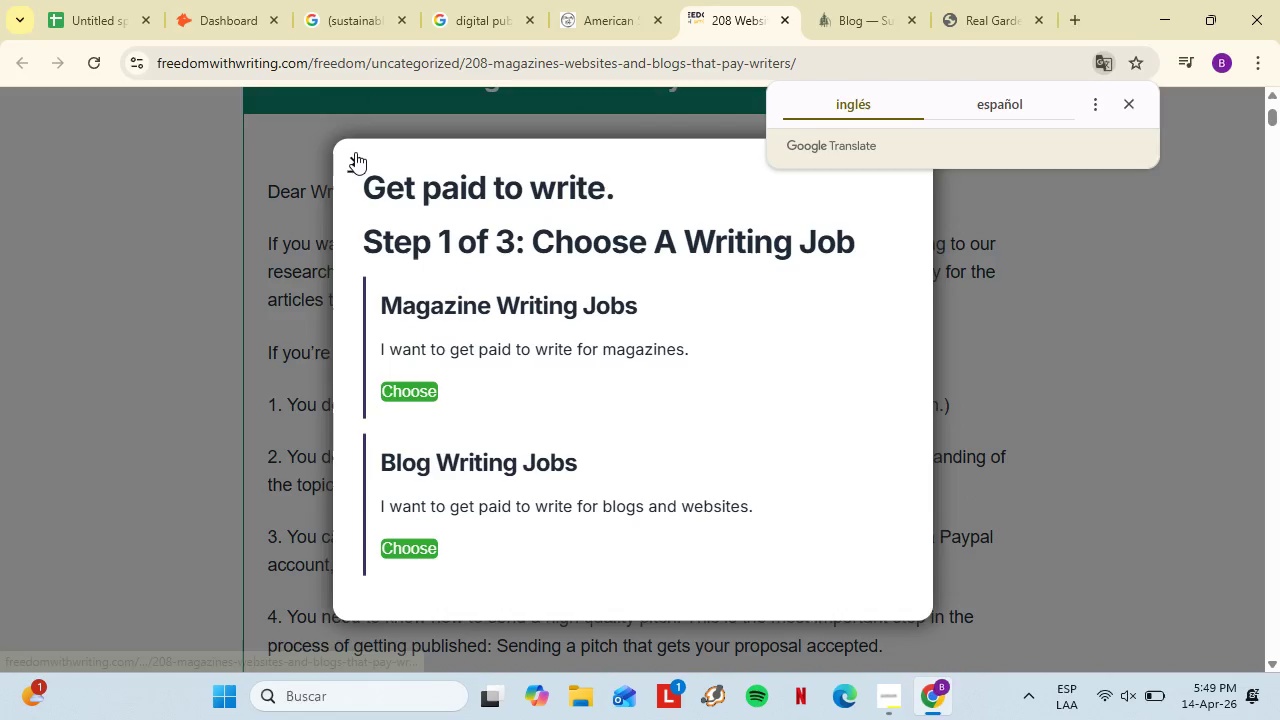 
left_click([355, 155])
 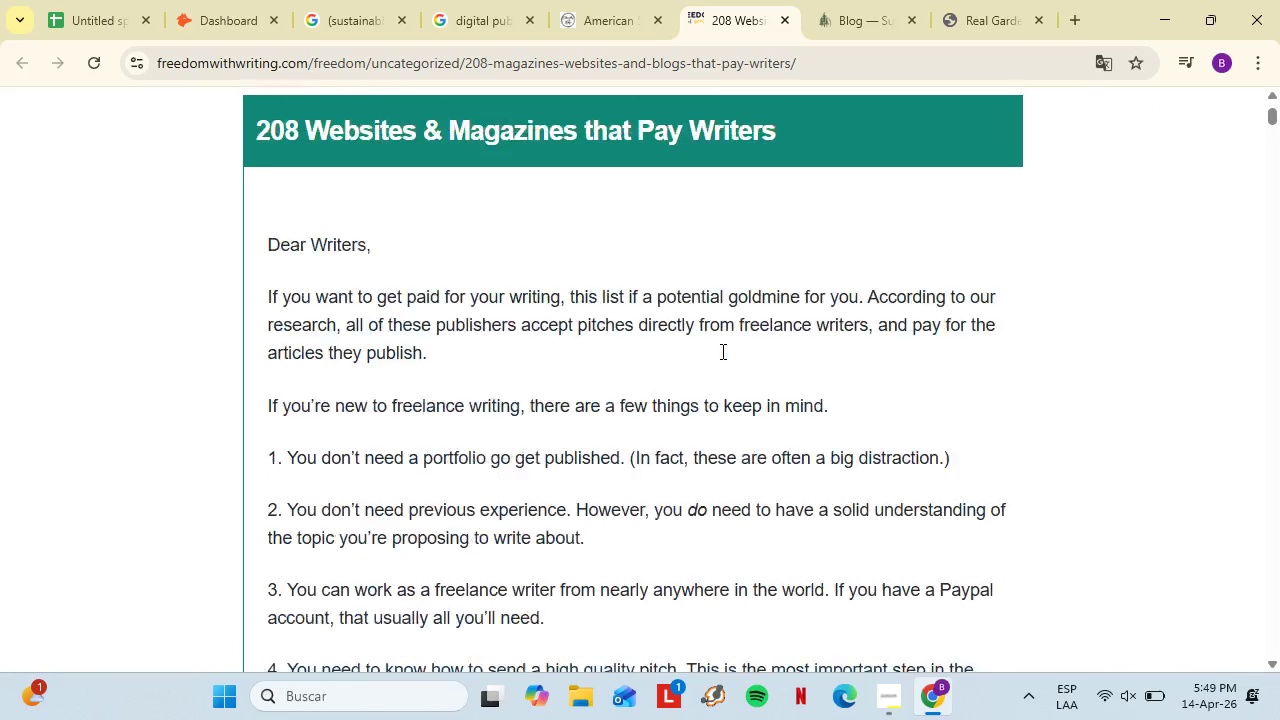 
scroll: coordinate [721, 350], scroll_direction: up, amount: 5.0
 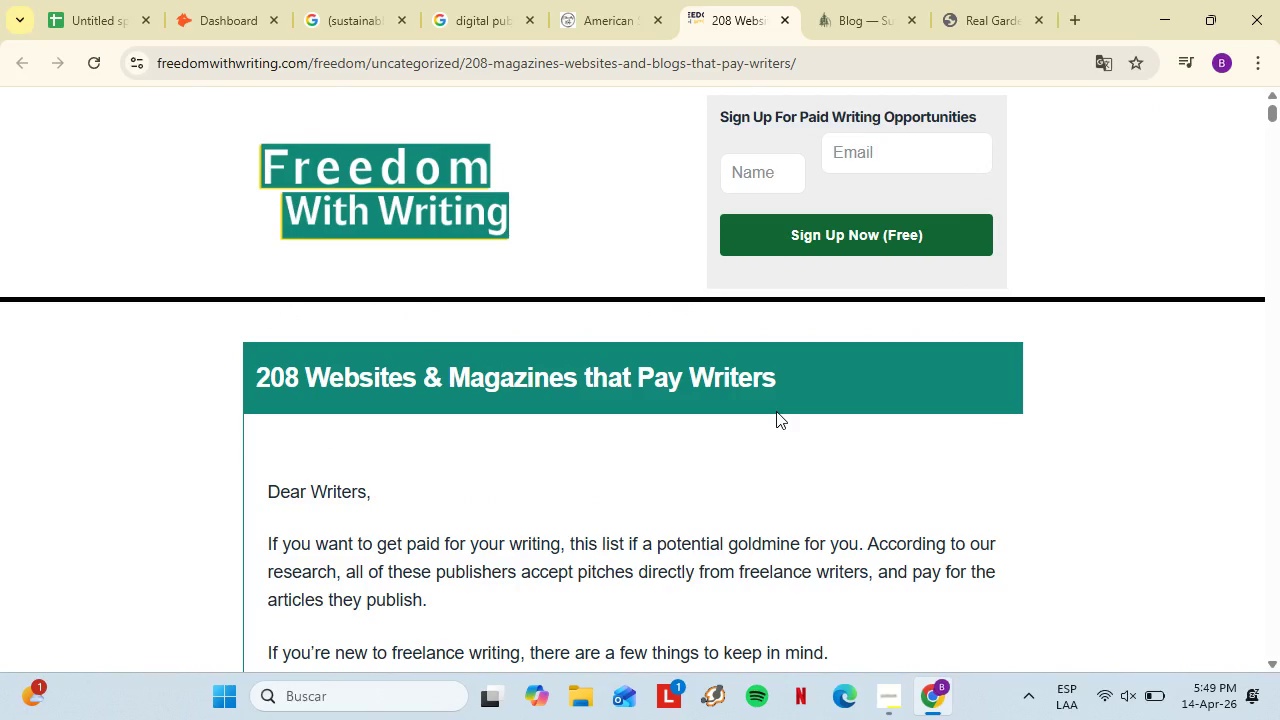 
wait(7.69)
 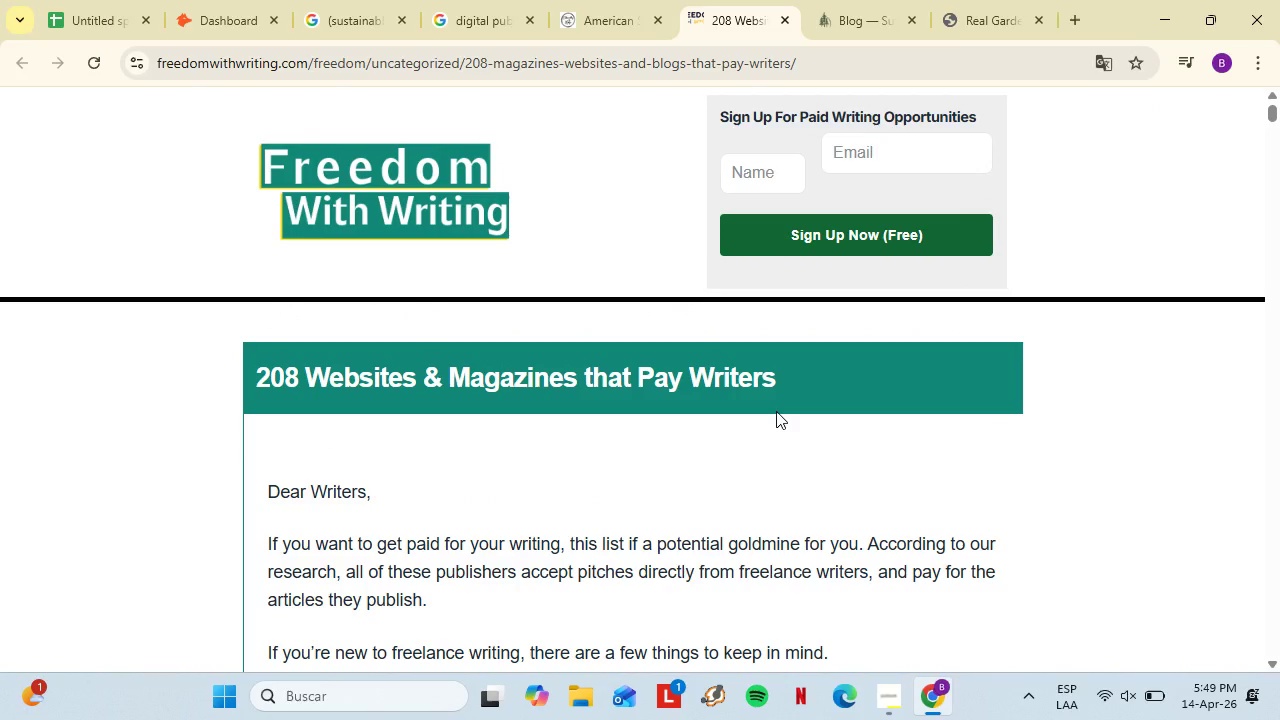 
scroll: coordinate [539, 270], scroll_direction: down, amount: 25.0
 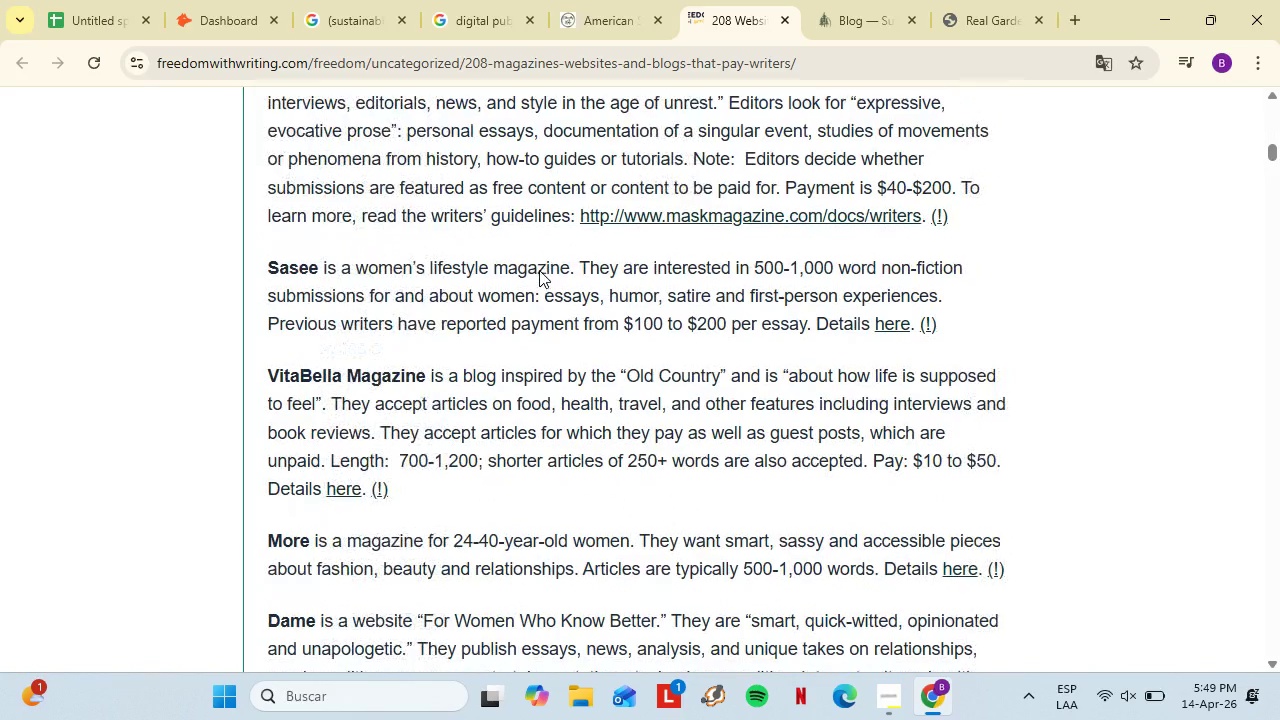 
scroll: coordinate [539, 270], scroll_direction: up, amount: 2.0
 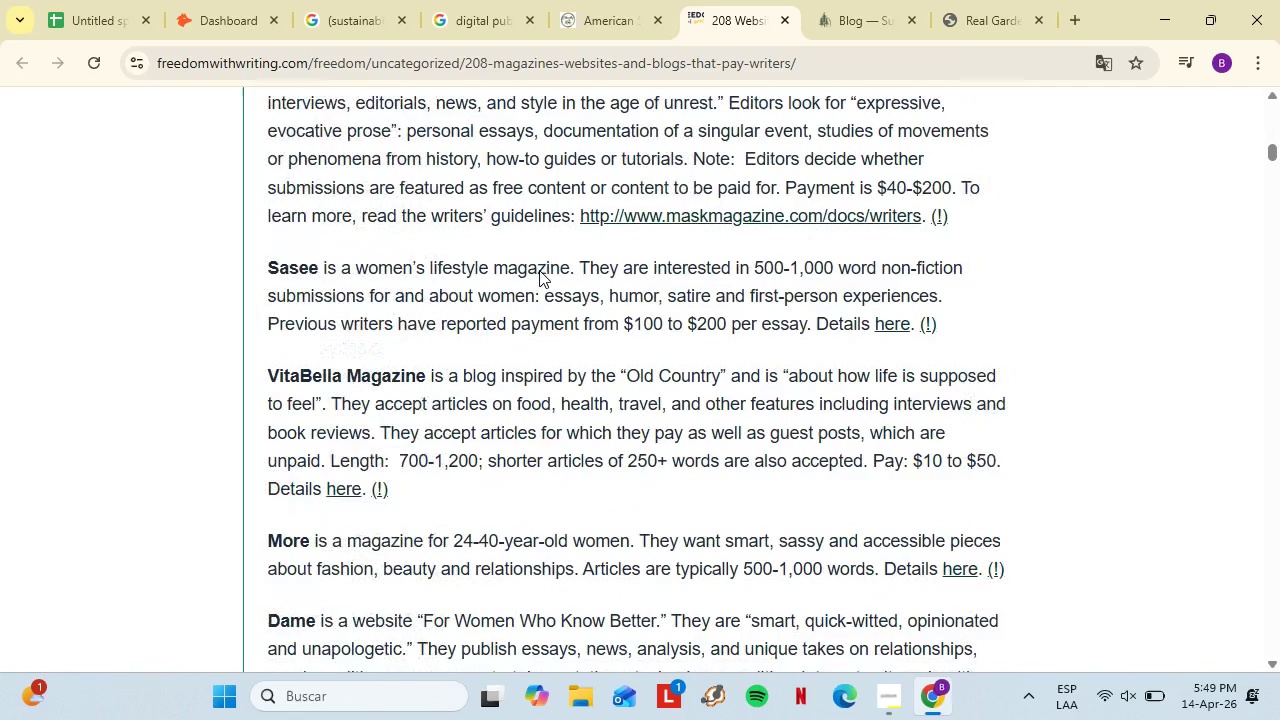 
scroll: coordinate [389, 356], scroll_direction: down, amount: 10.0
 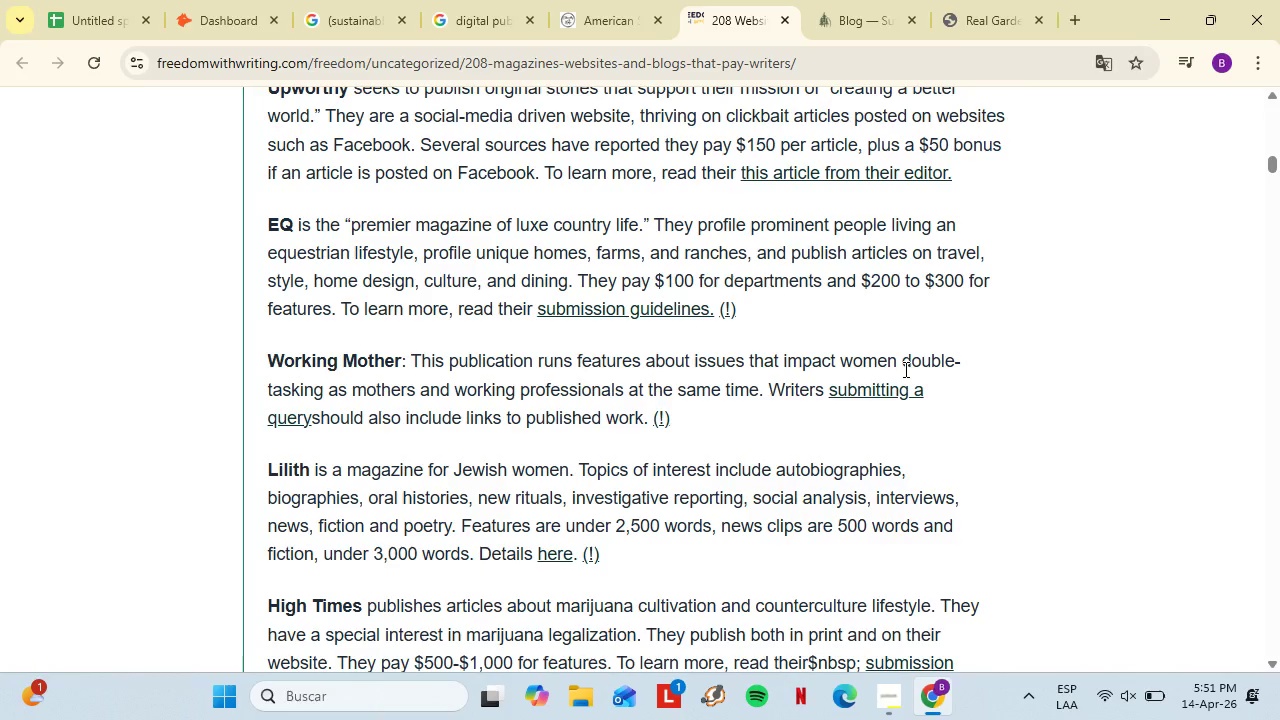 
wait(148.62)
 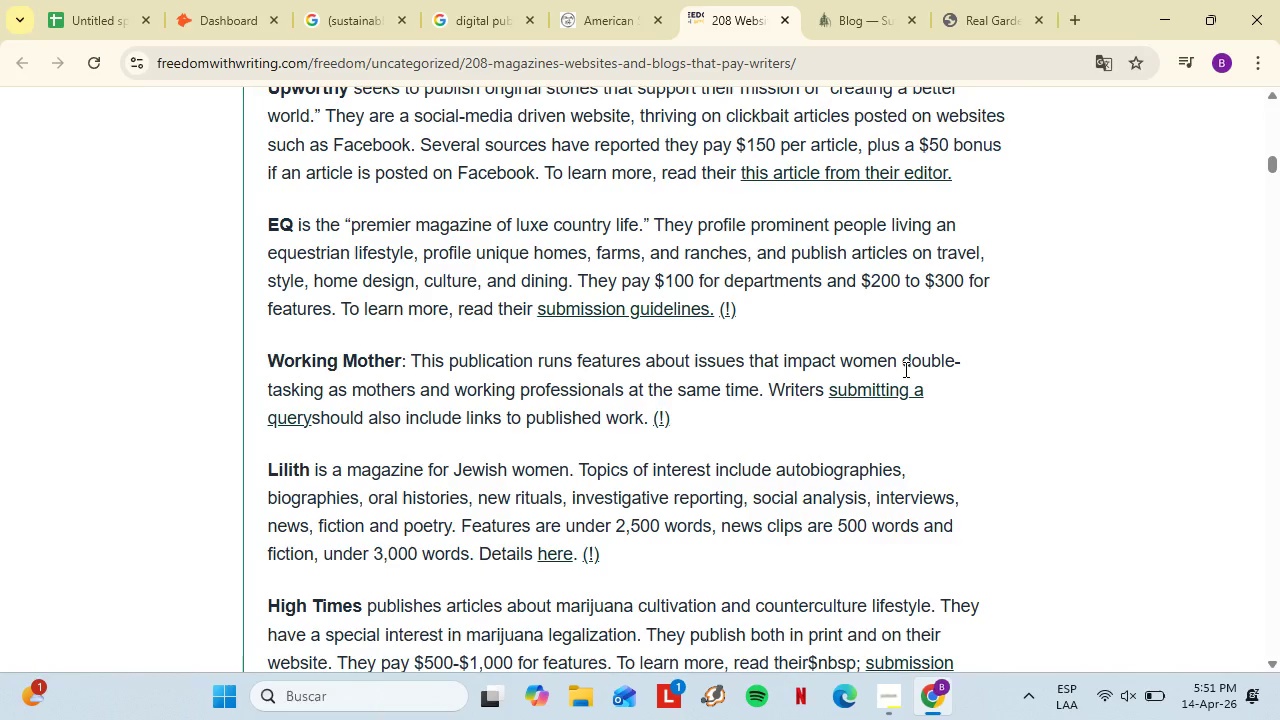 
left_click([606, 0])
 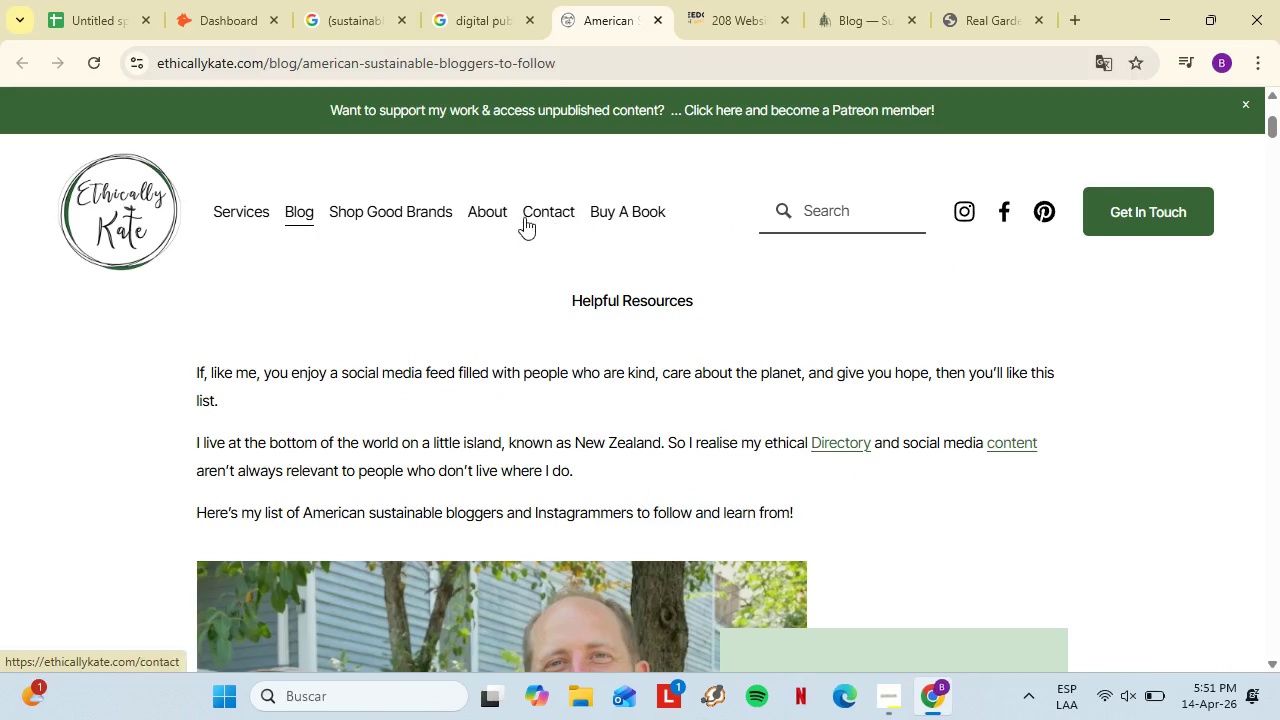 
left_click([555, 213])
 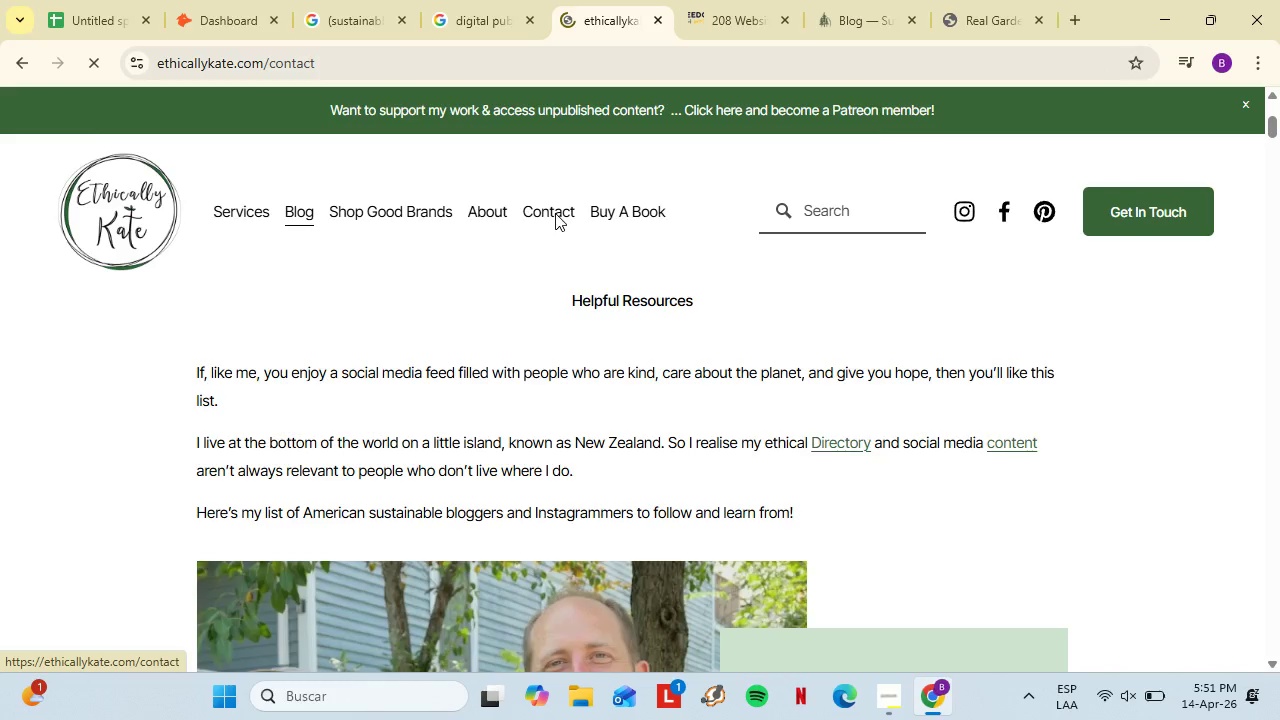 
scroll: coordinate [563, 357], scroll_direction: down, amount: 4.0
 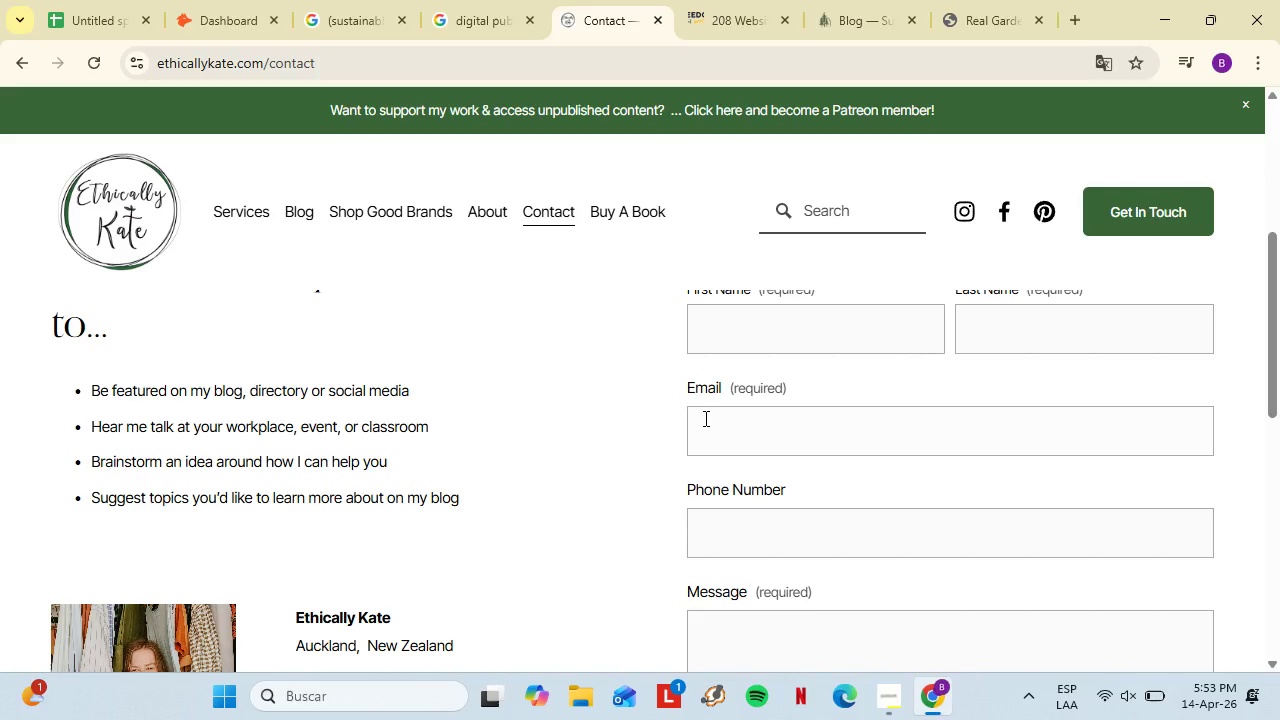 
wait(70.51)
 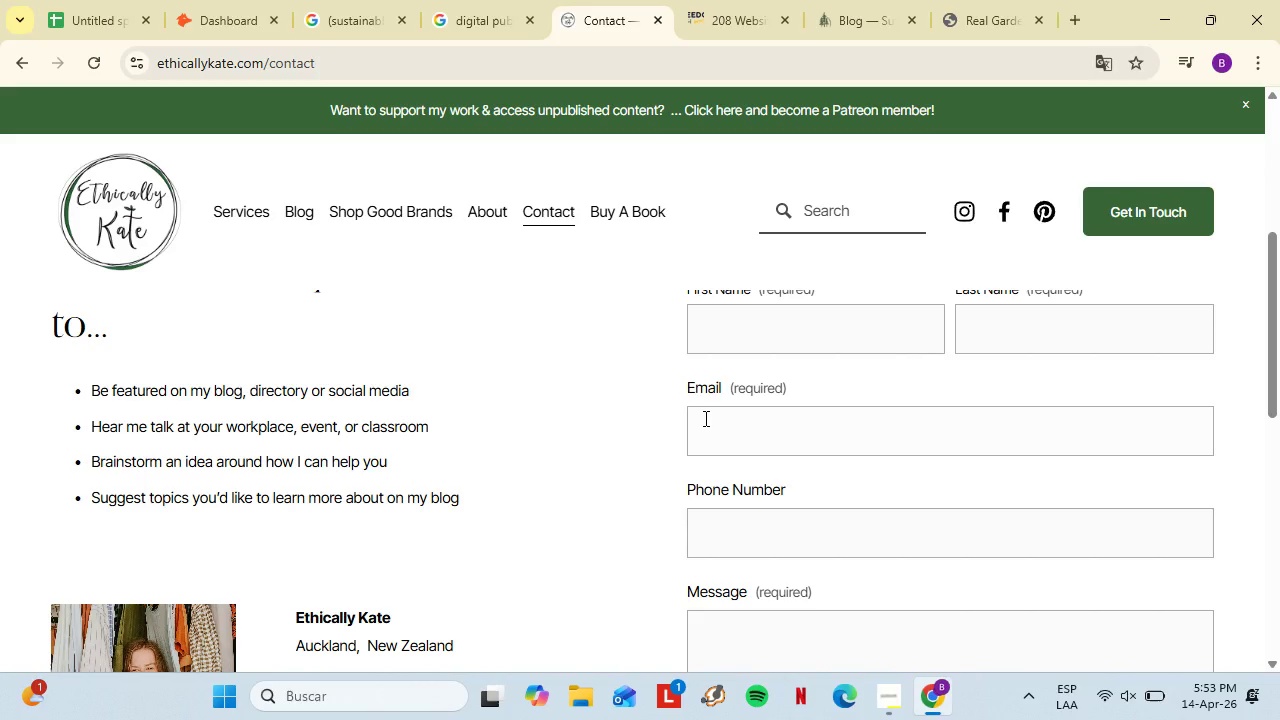 
left_click([508, 0])
 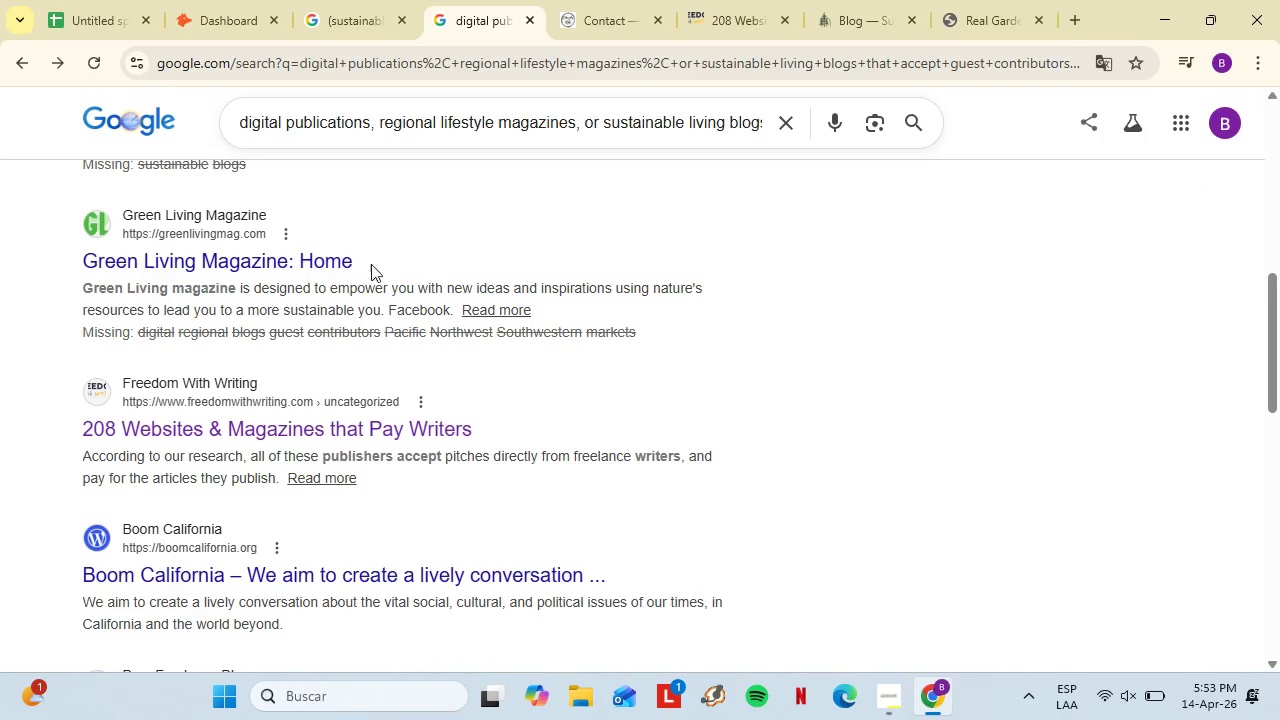 
left_click([394, 64])
 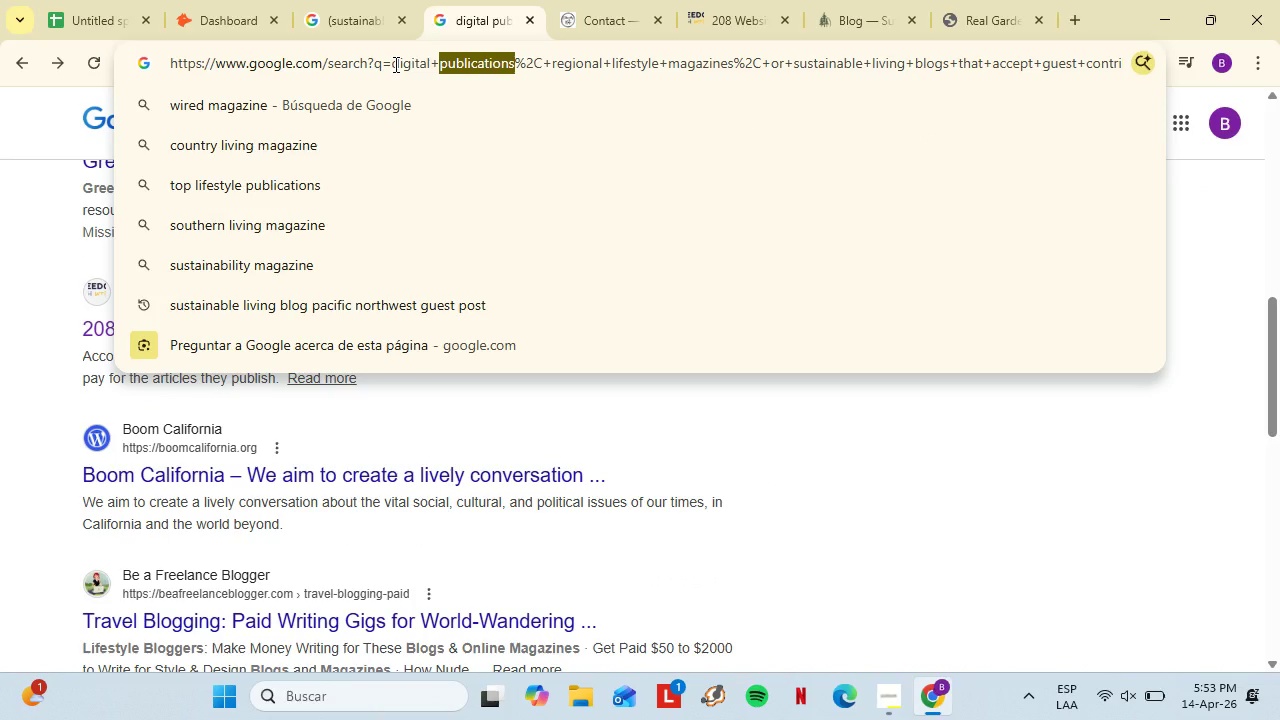 
scroll: coordinate [371, 264], scroll_direction: down, amount: 1.0
 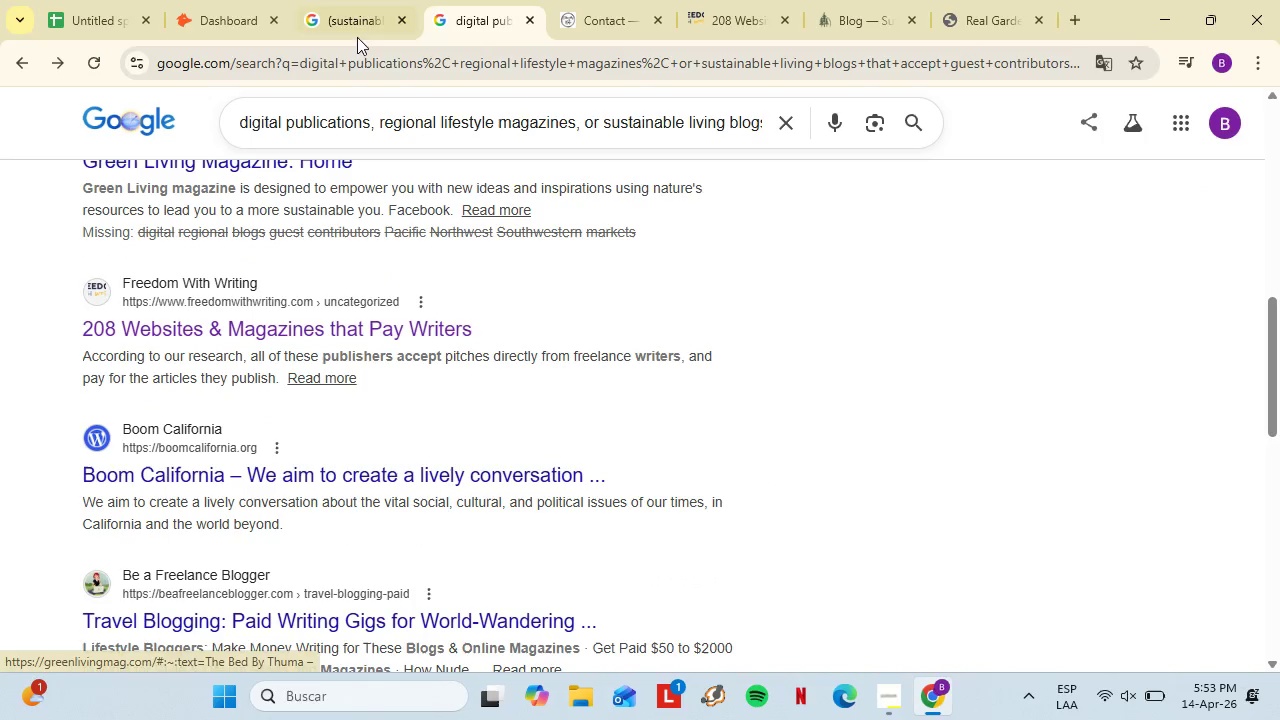 
double_click([394, 64])
 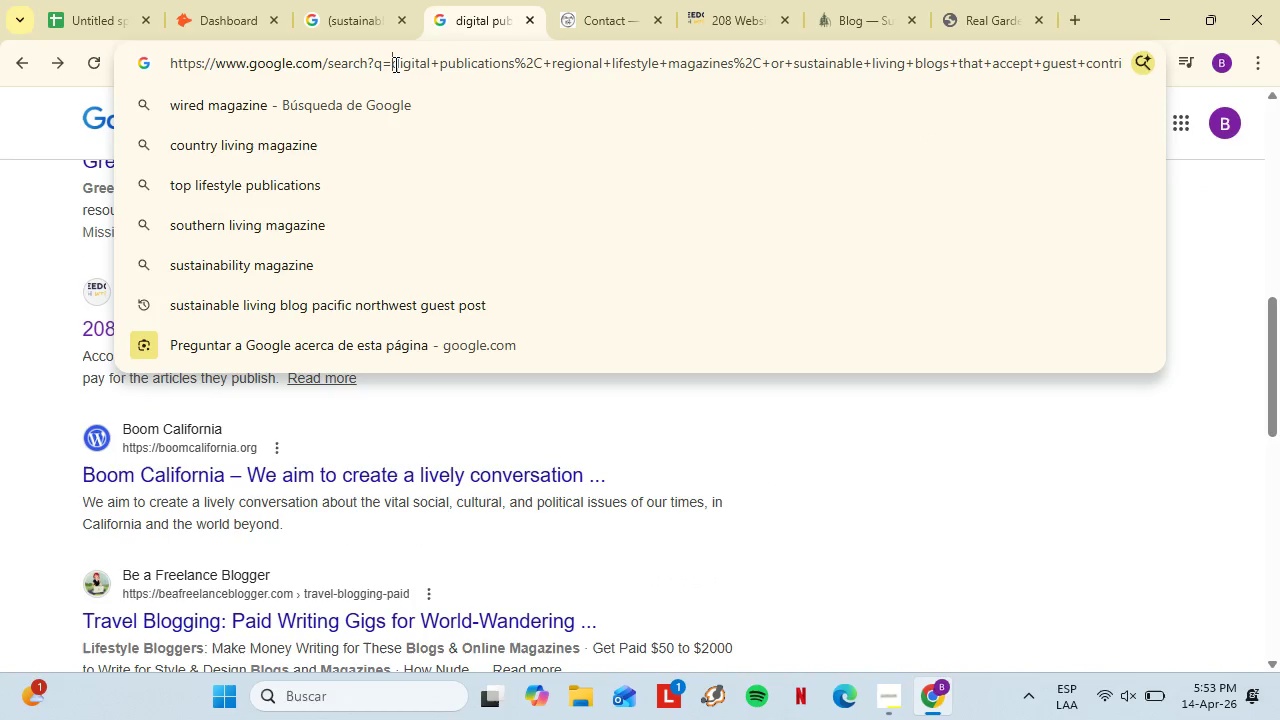 
double_click([394, 64])
 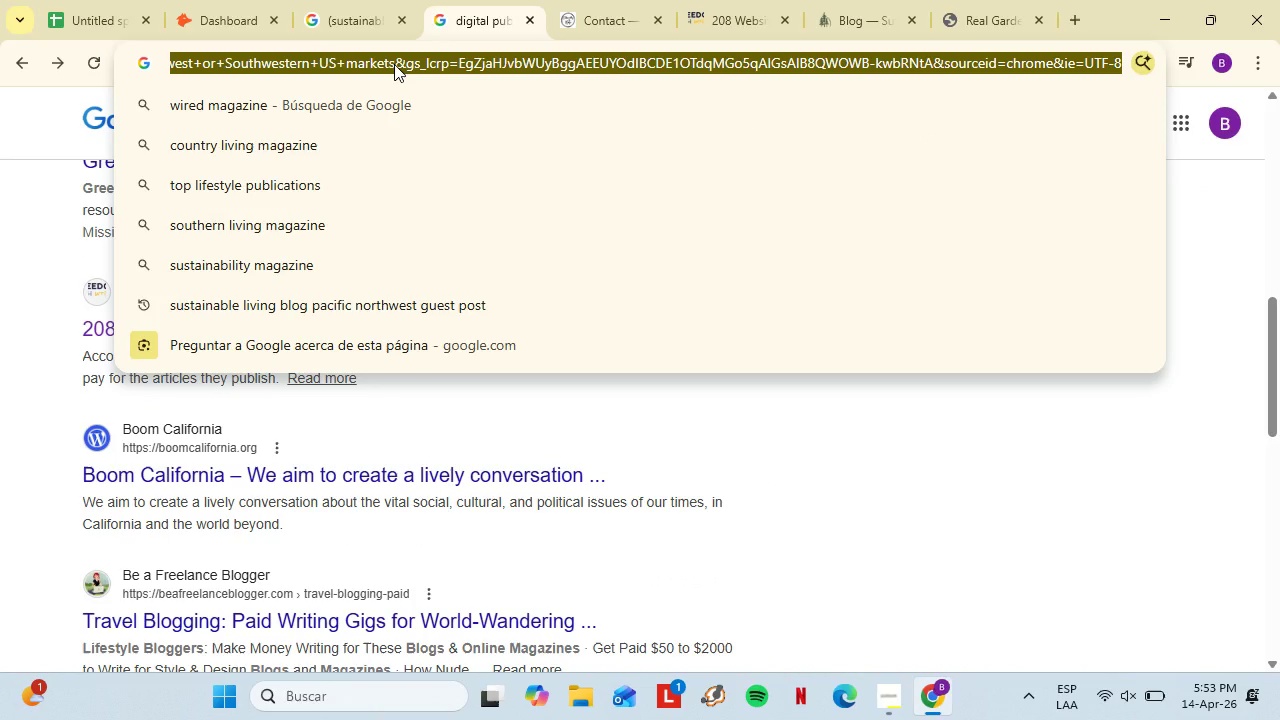 
triple_click([394, 64])
 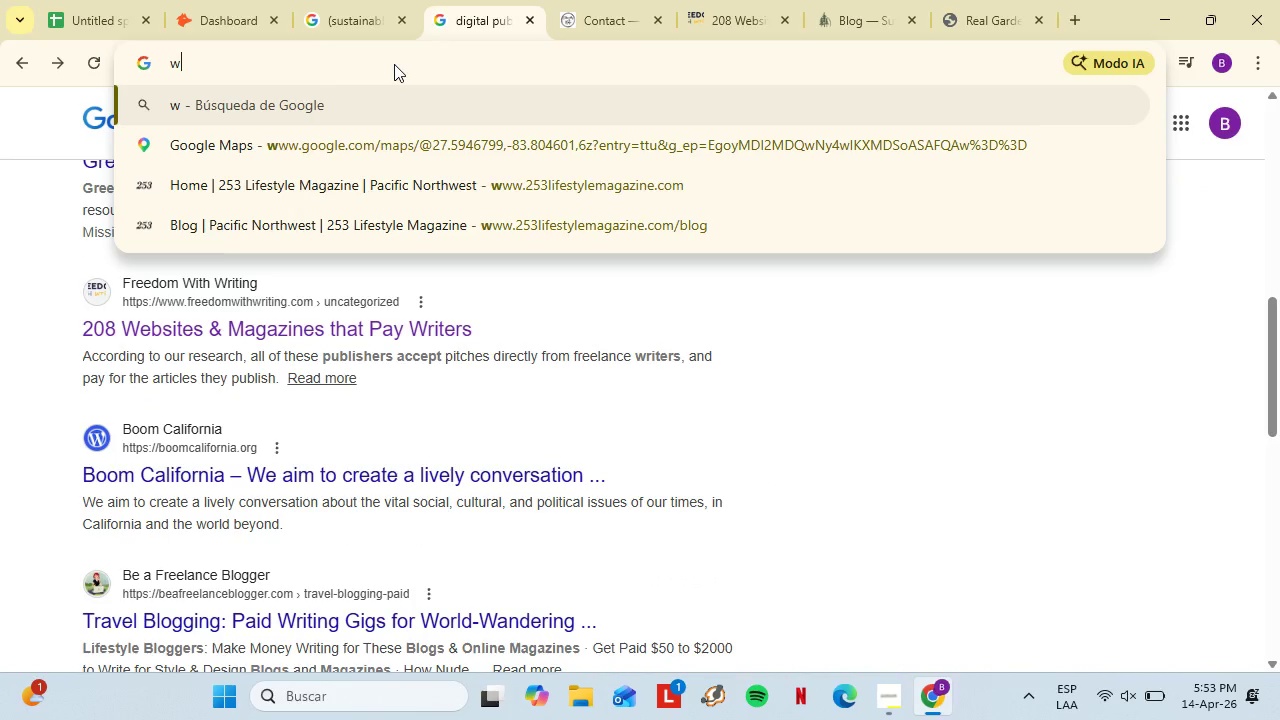 
type(write )
 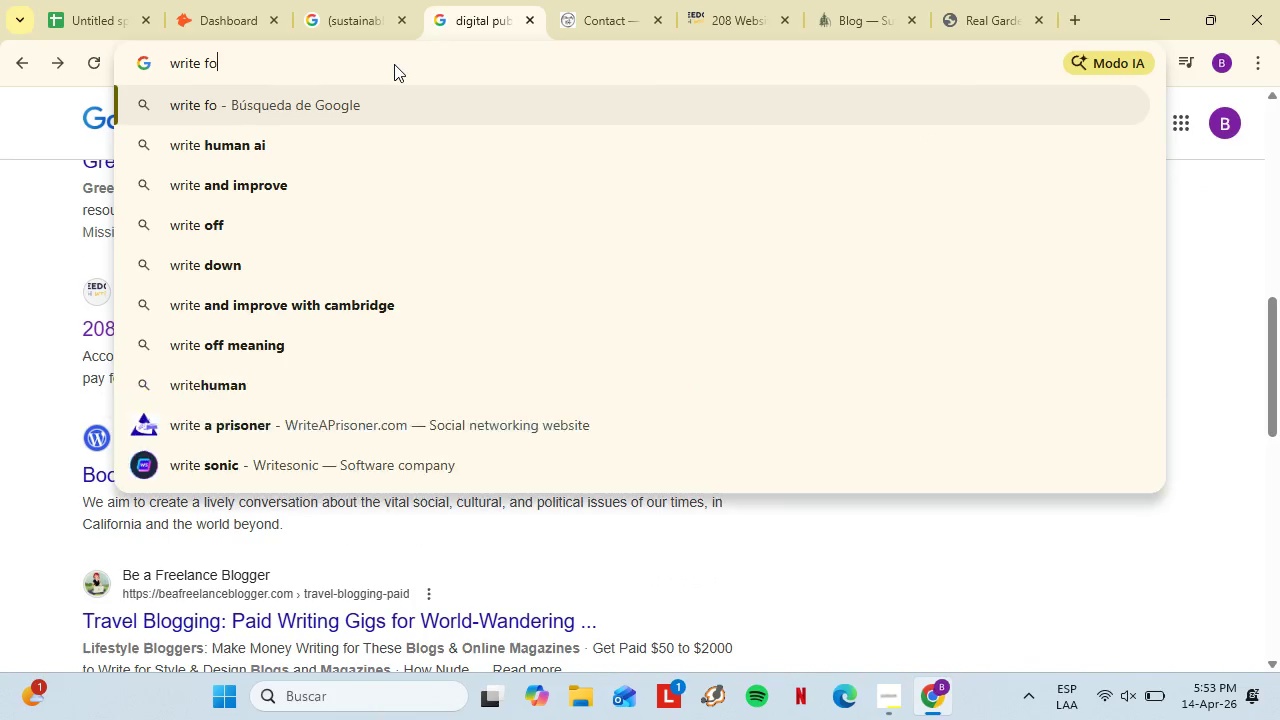 
scroll: coordinate [394, 64], scroll_direction: up, amount: 1.0
 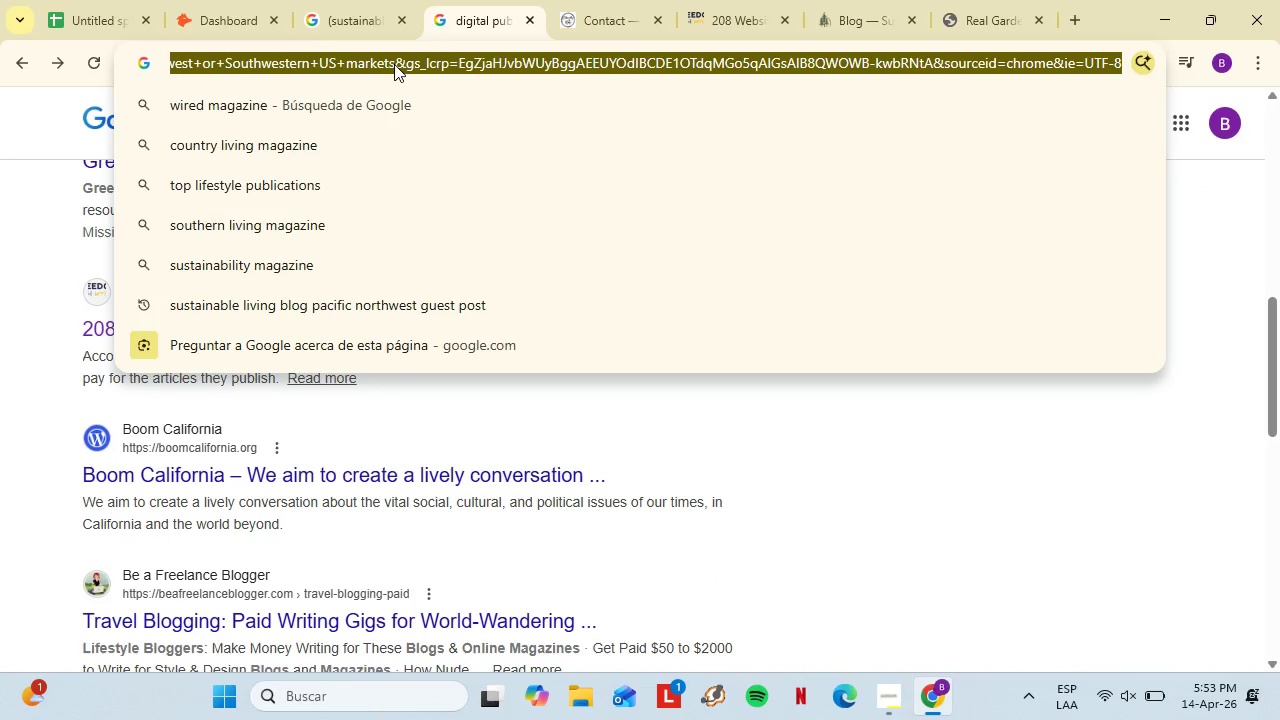 
type(four)
key(Backspace)
key(Backspace)
key(Backspace)
type(or us sus)
 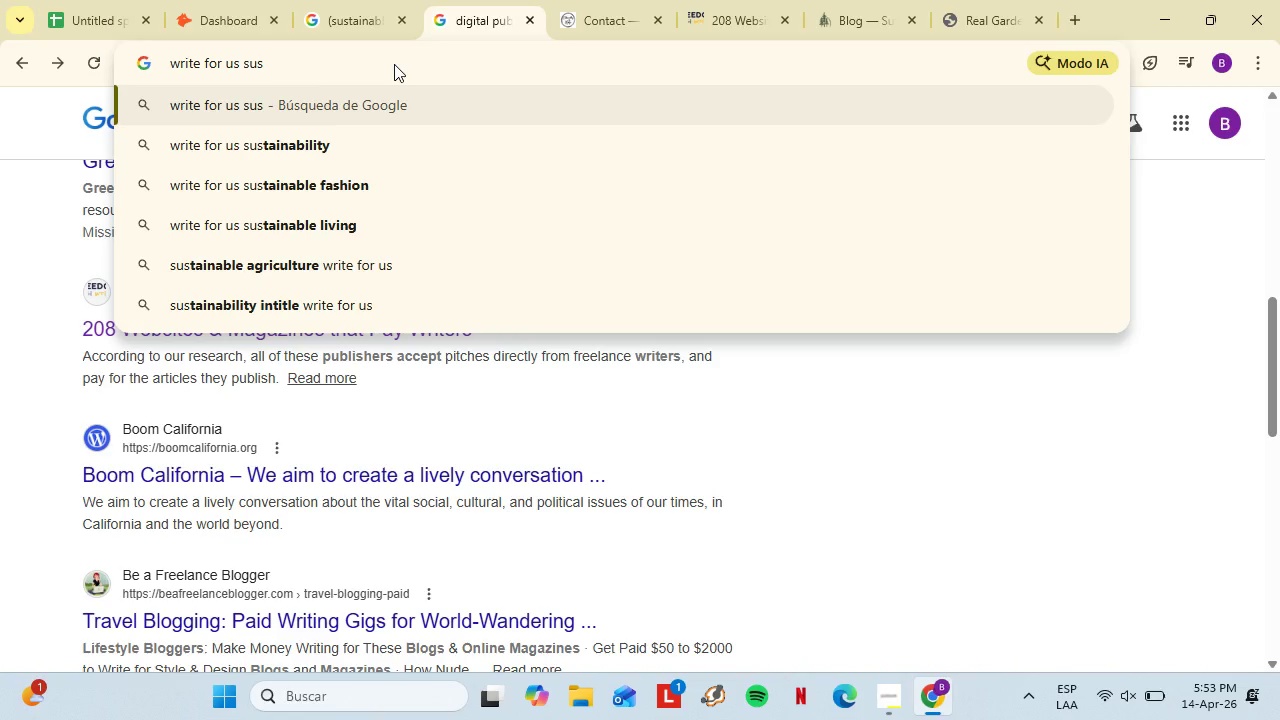 
key(ArrowDown)
 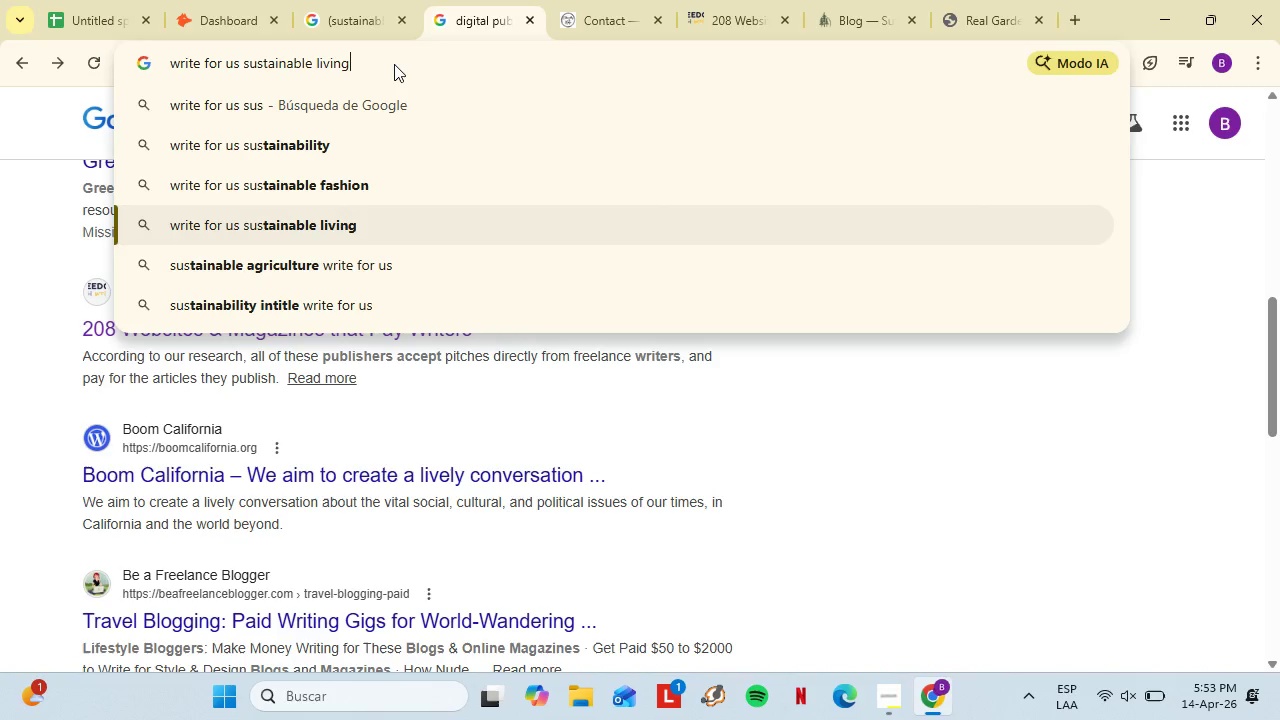 
key(ArrowDown)
 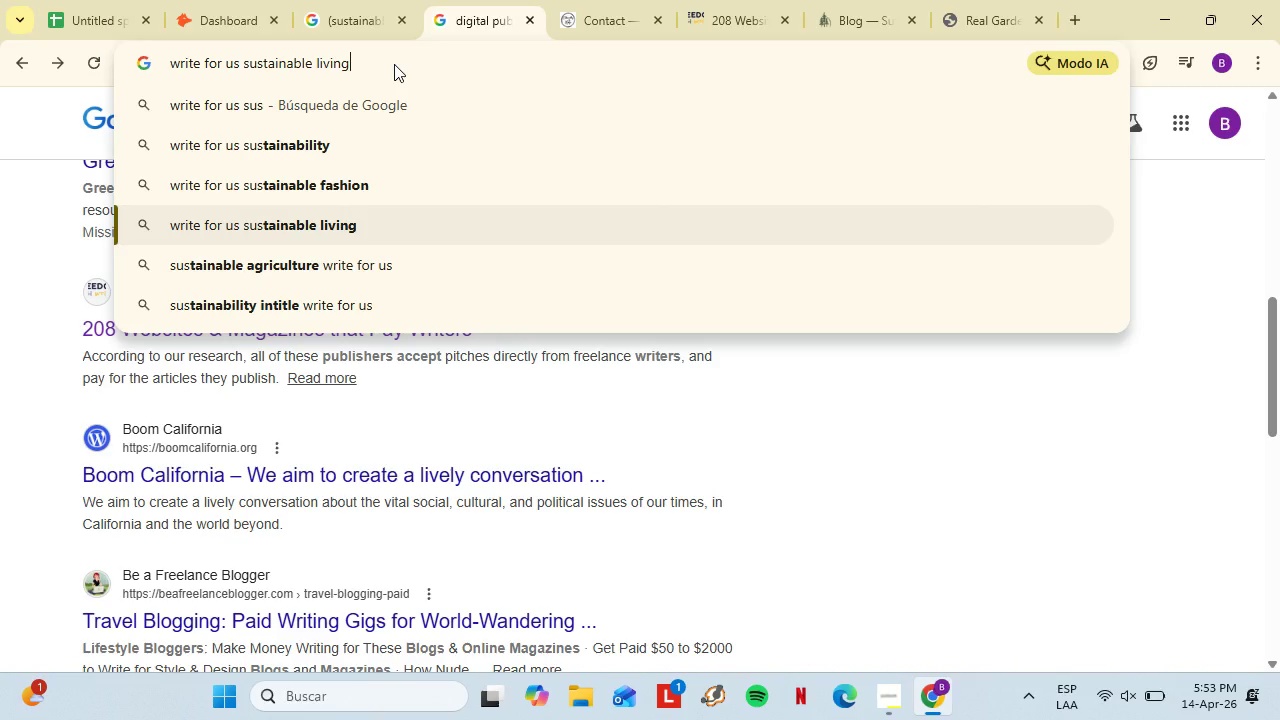 
key(ArrowDown)
 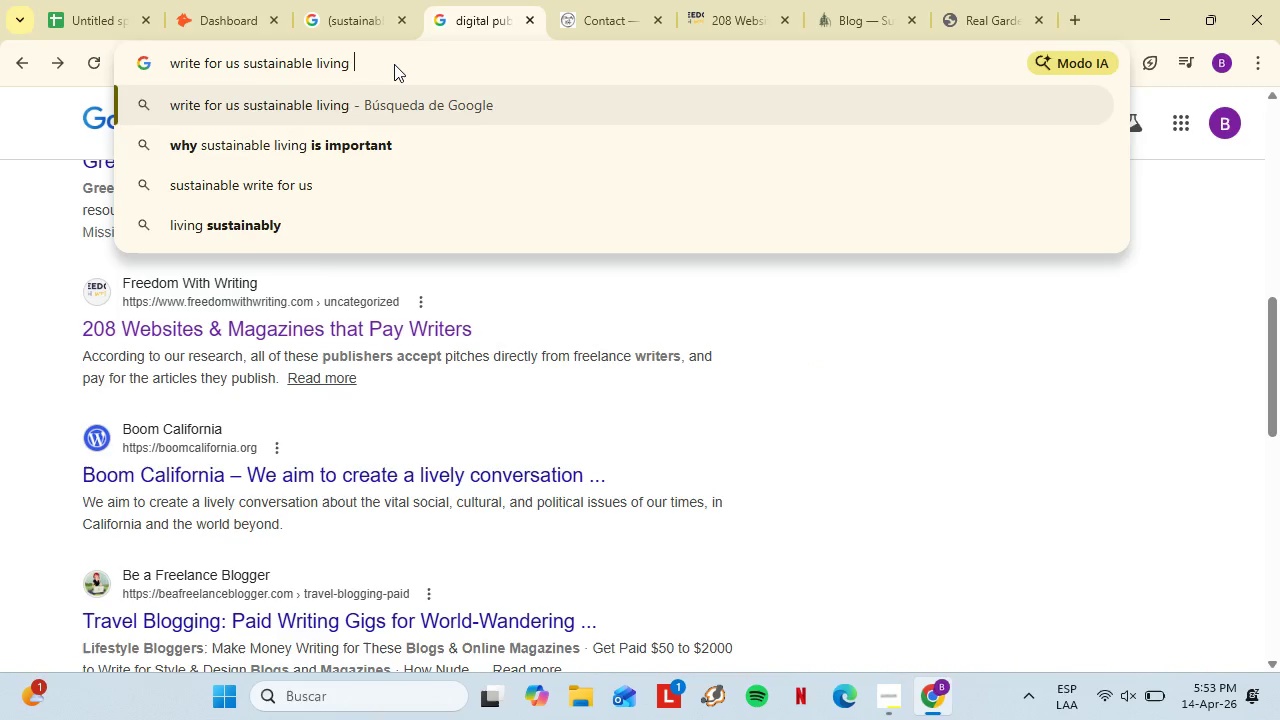 
type( pacific northwest)
 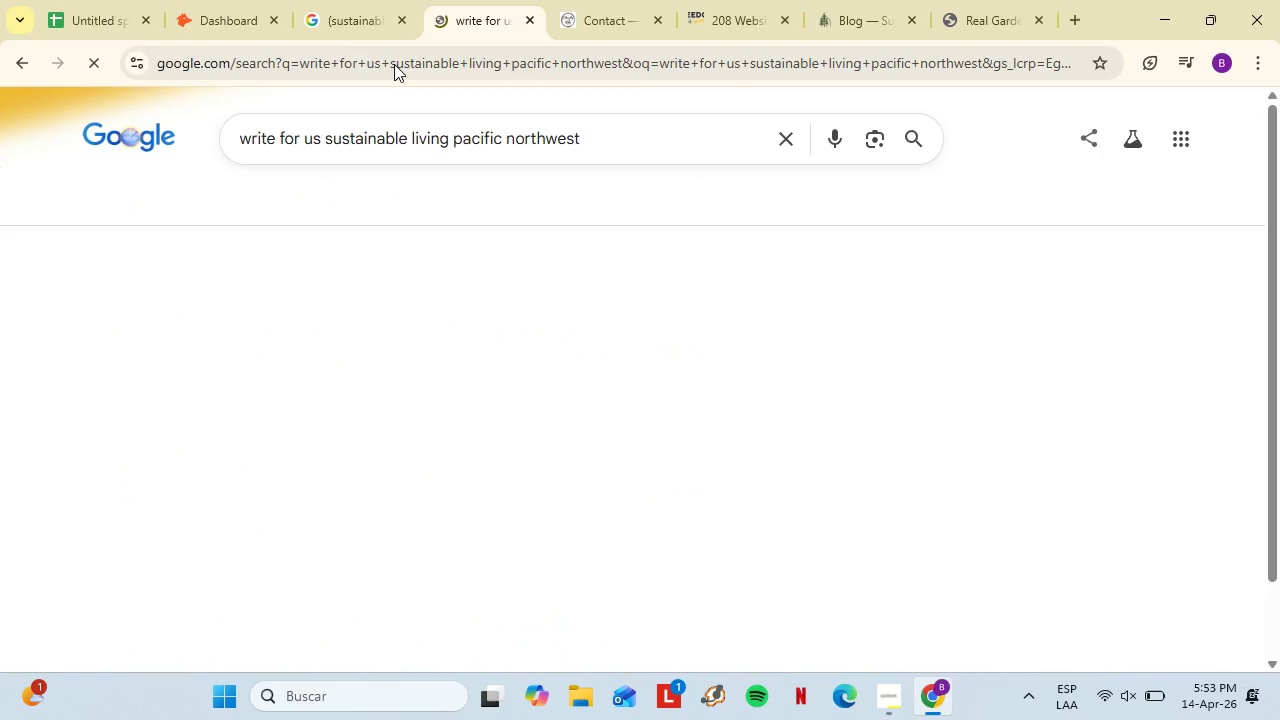 
key(Enter)
 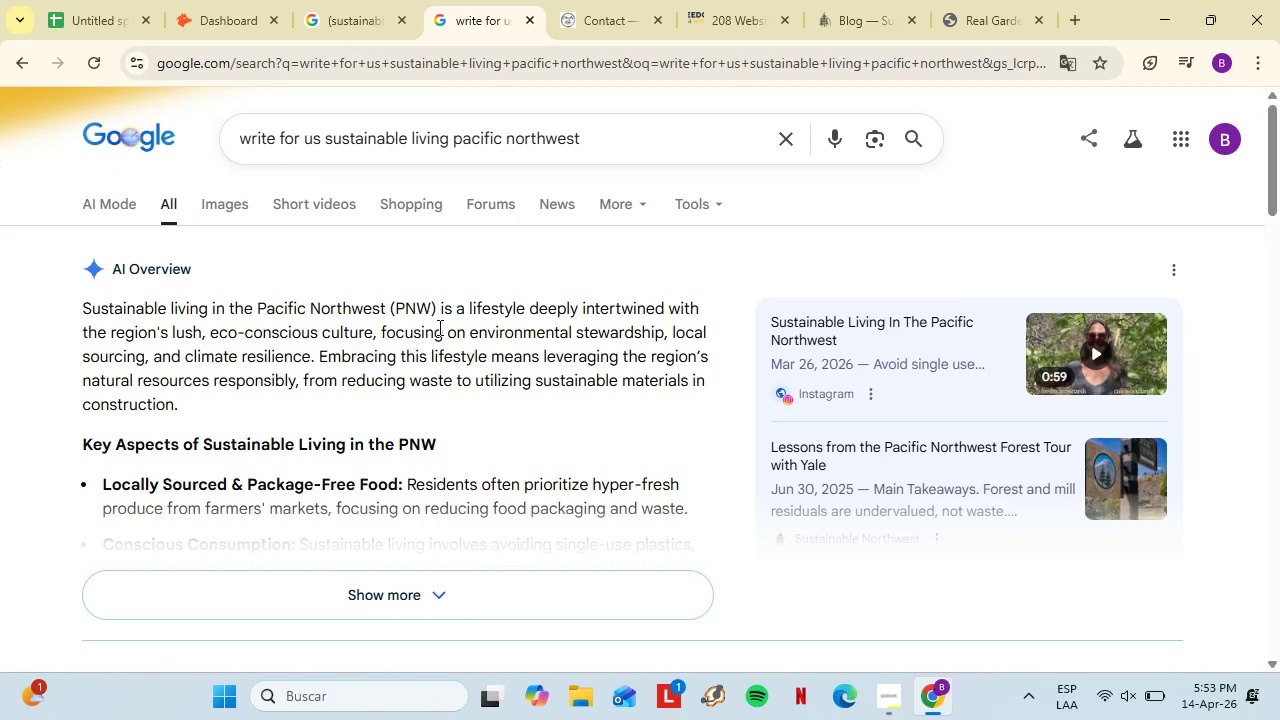 
wait(5.06)
 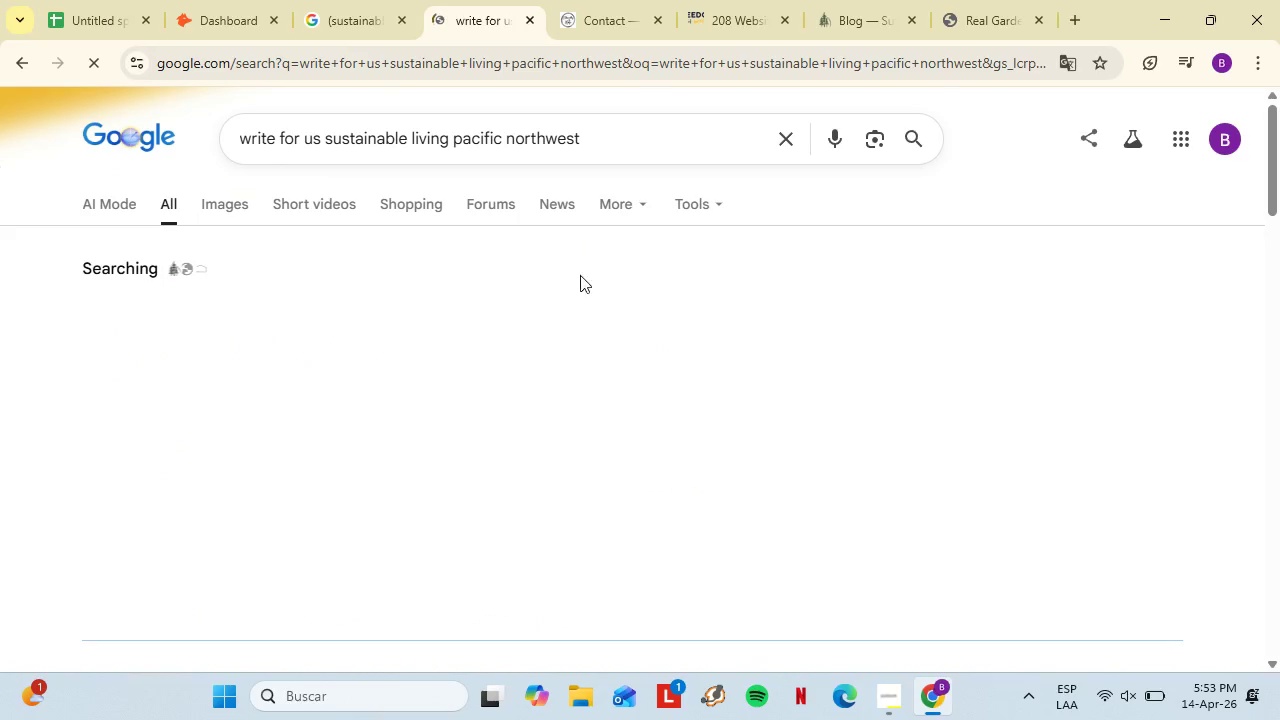 
scroll: coordinate [456, 365], scroll_direction: down, amount: 4.0
 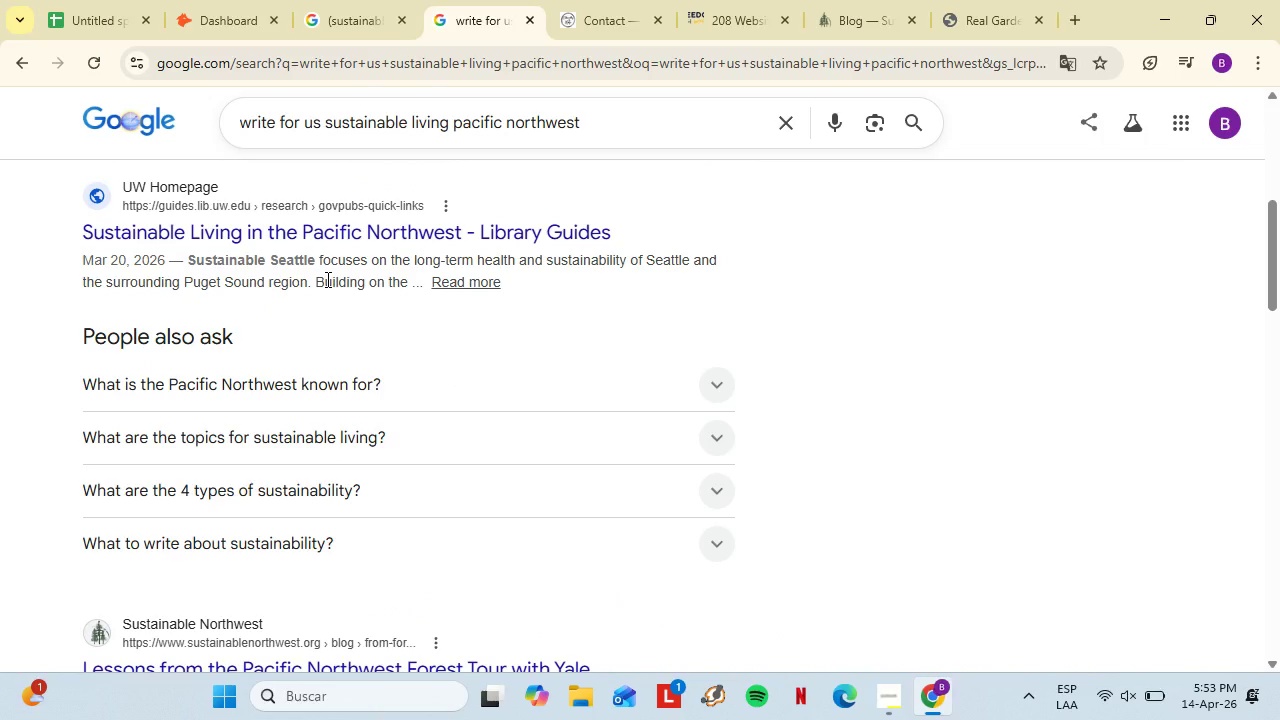 
wait(12.09)
 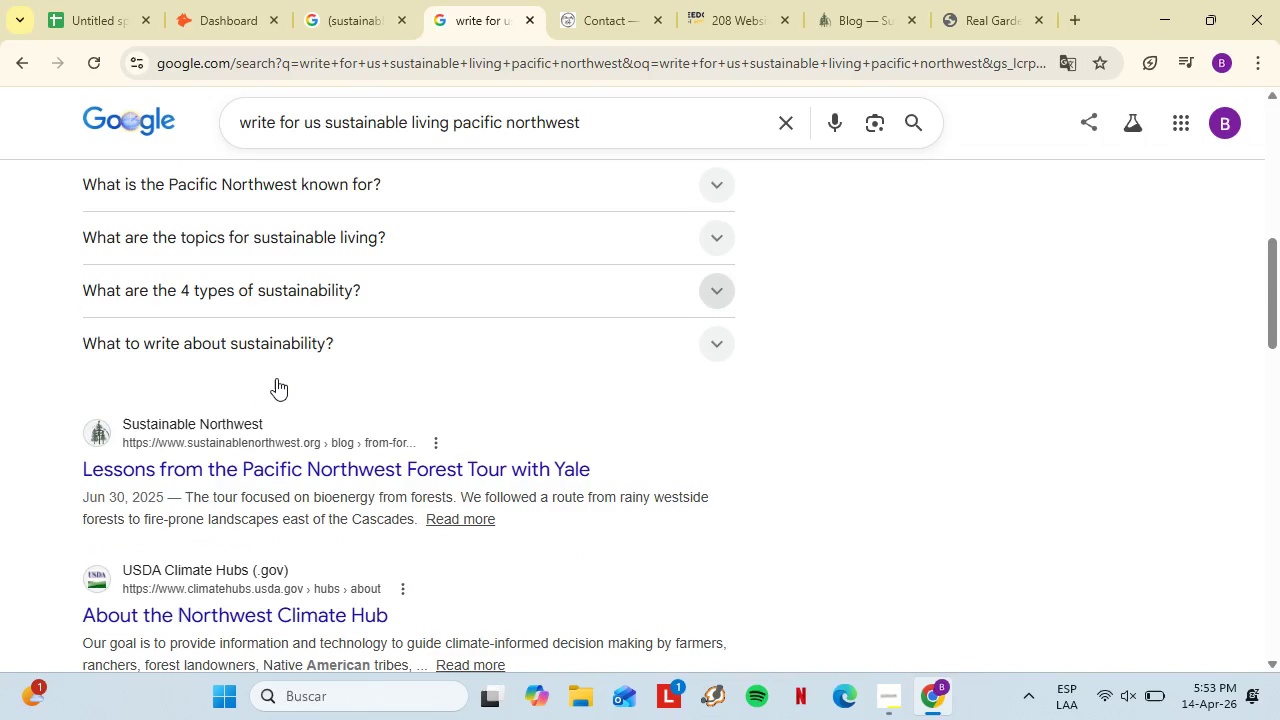 
right_click([191, 478])
 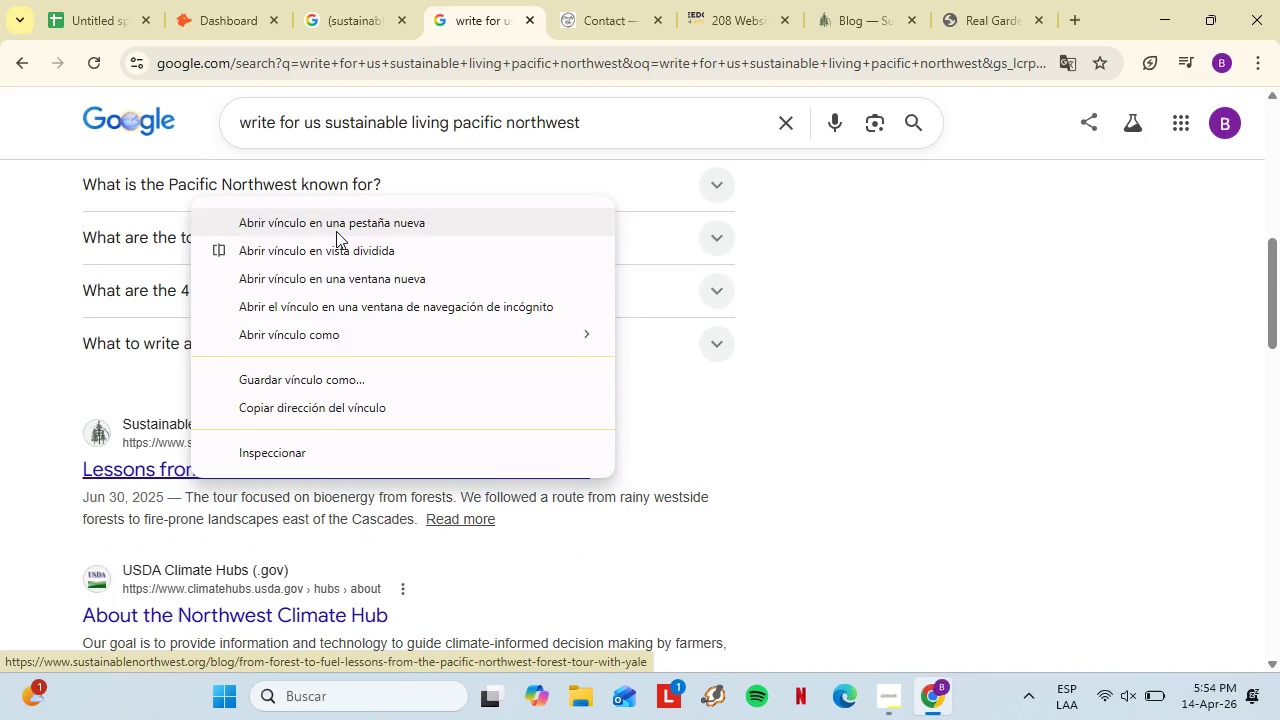 
scroll: coordinate [276, 378], scroll_direction: down, amount: 1.0
 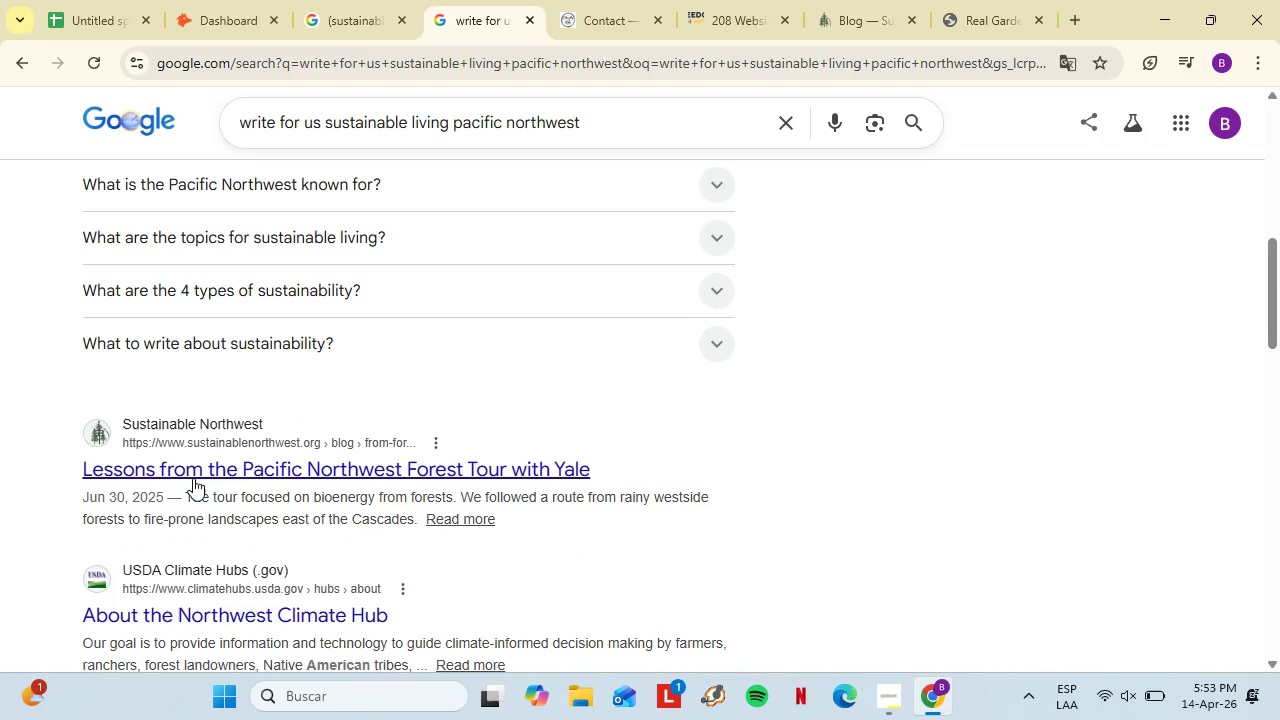 
left_click([336, 231])
 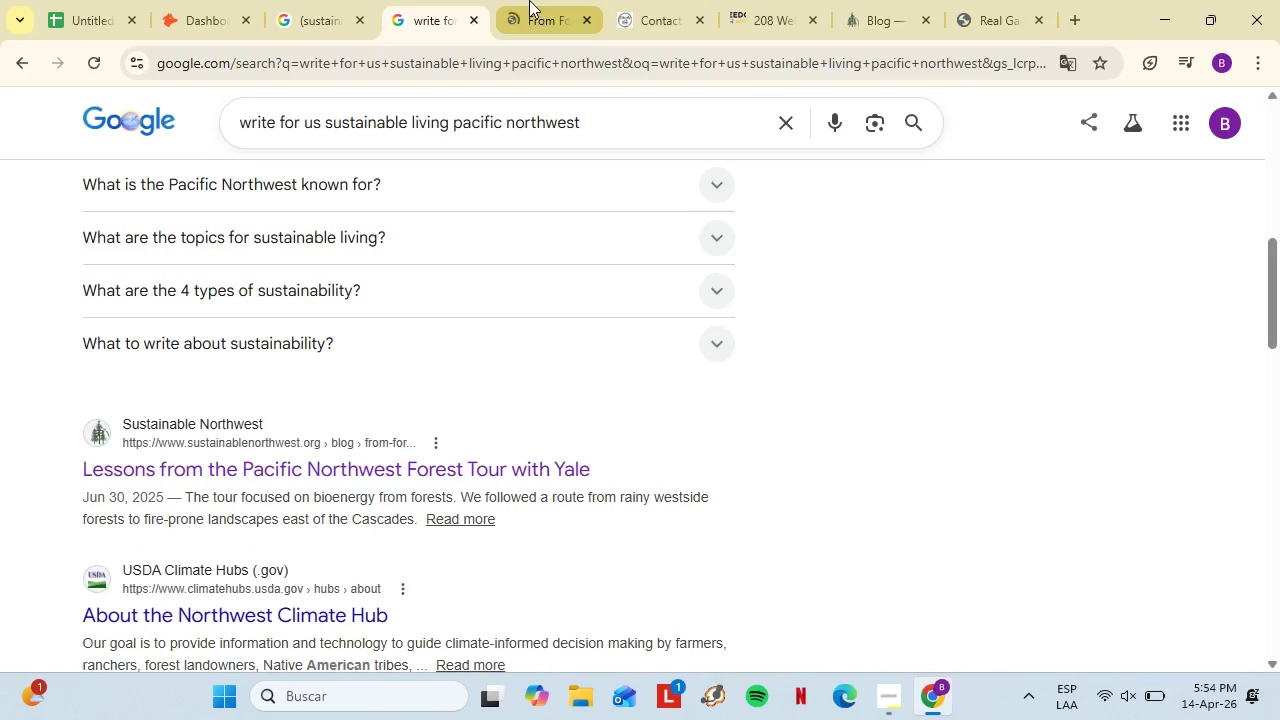 
left_click([529, 0])
 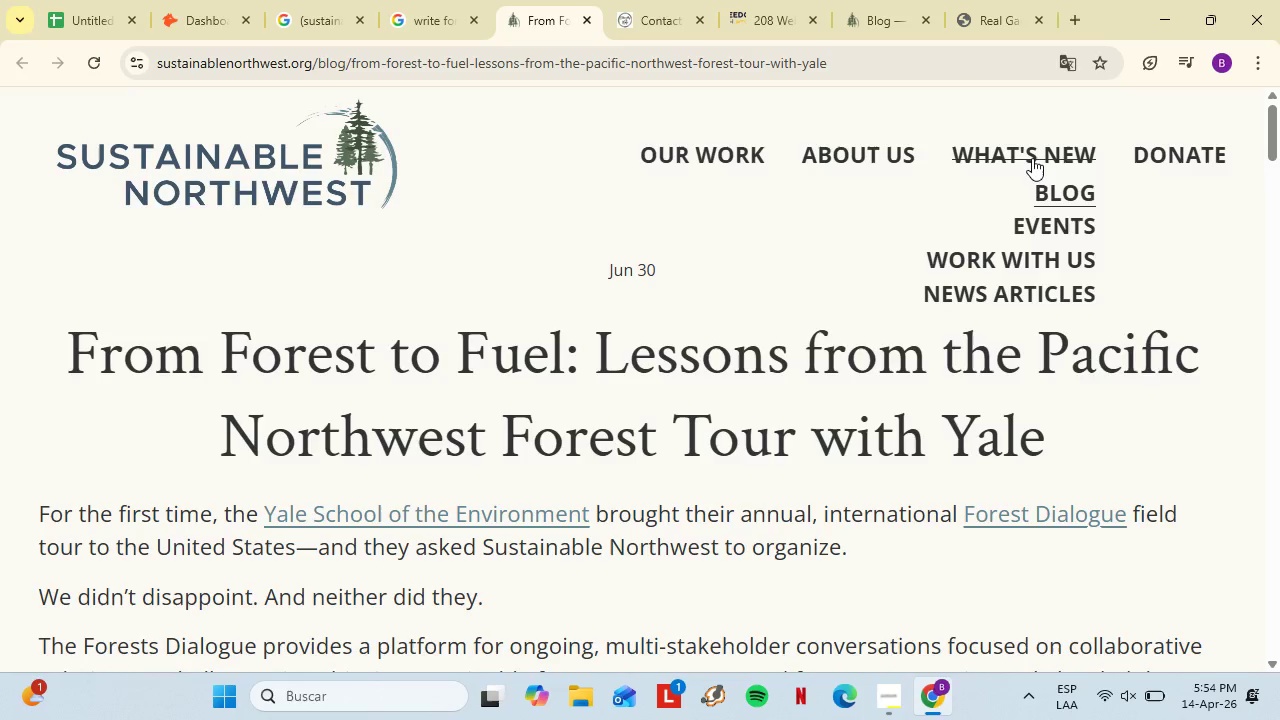 
wait(5.75)
 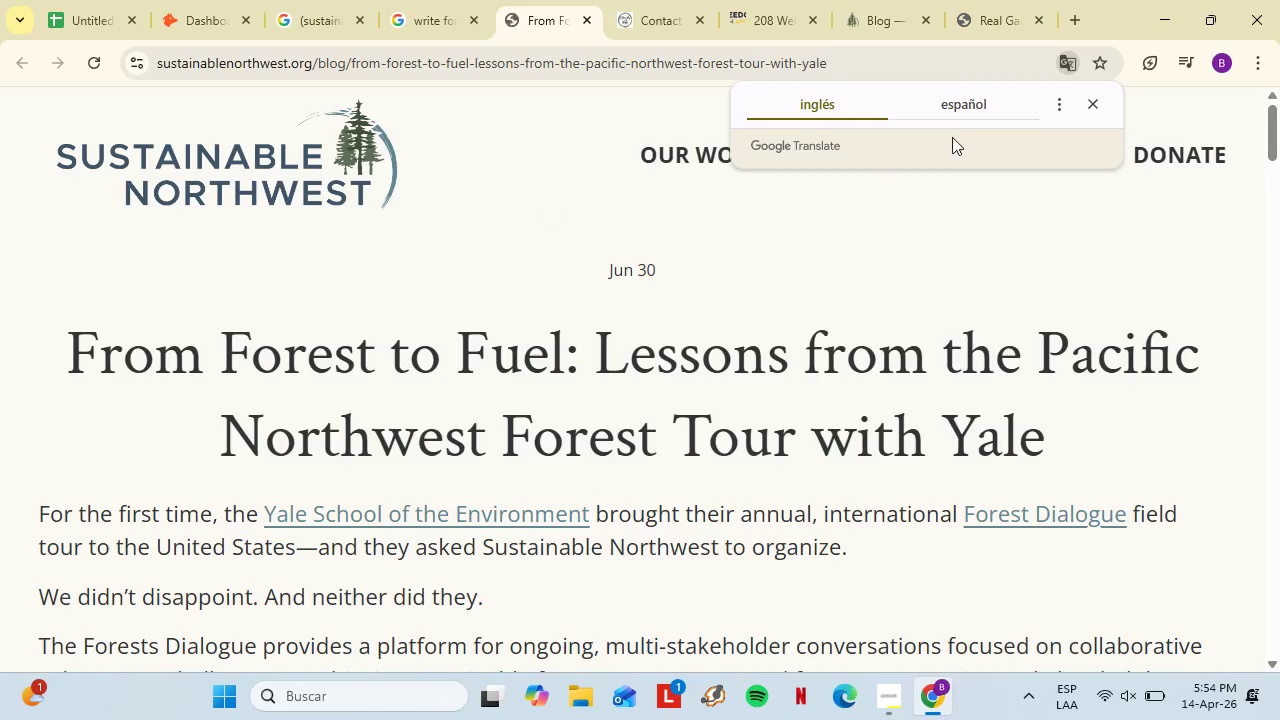 
left_click([1032, 253])
 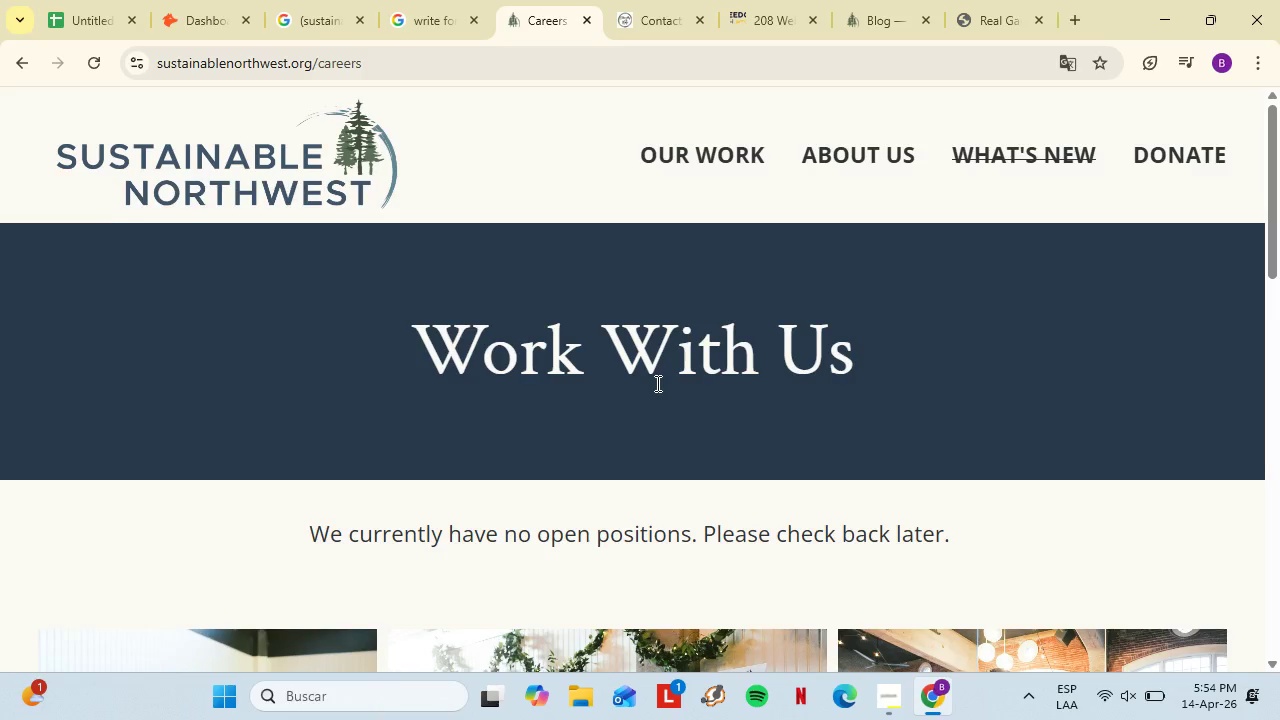 
scroll: coordinate [749, 451], scroll_direction: down, amount: 12.0
 